 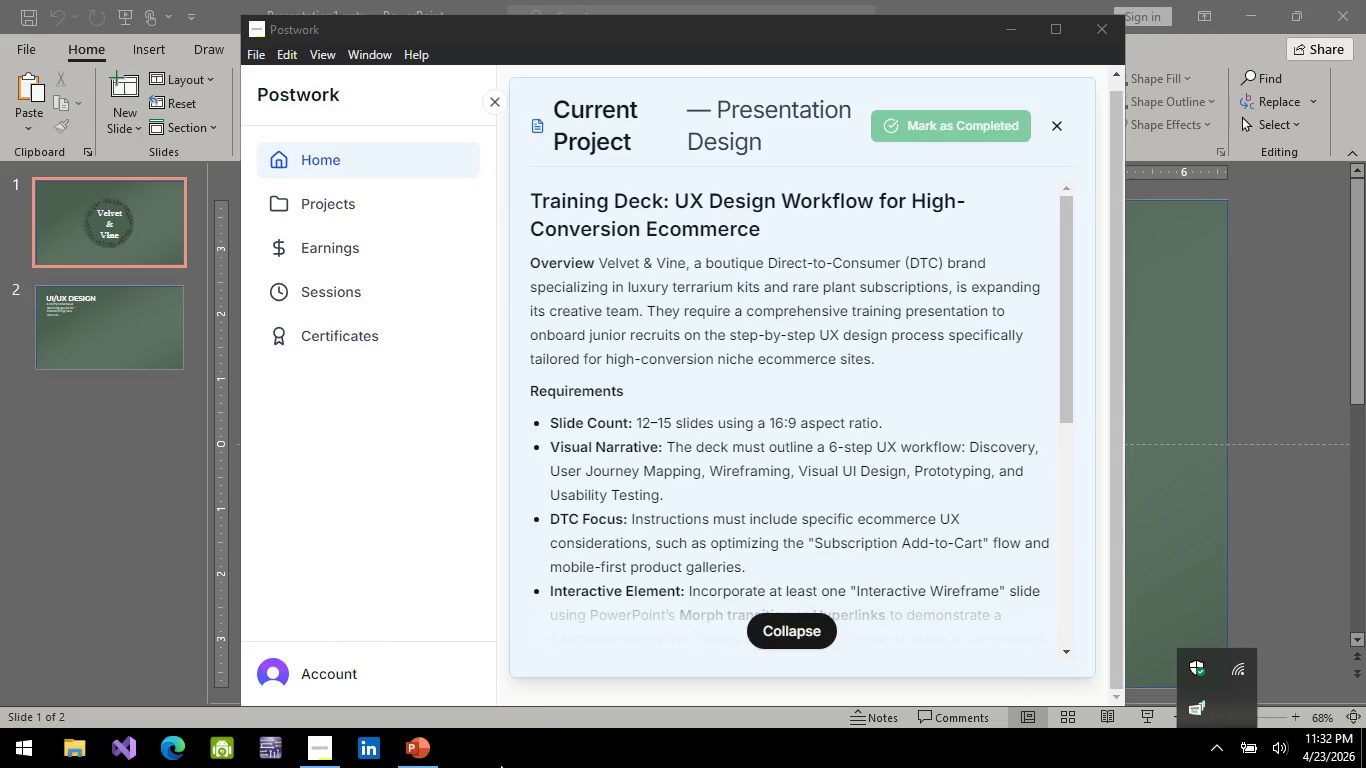 
scroll: coordinate [789, 417], scroll_direction: down, amount: 3.0
 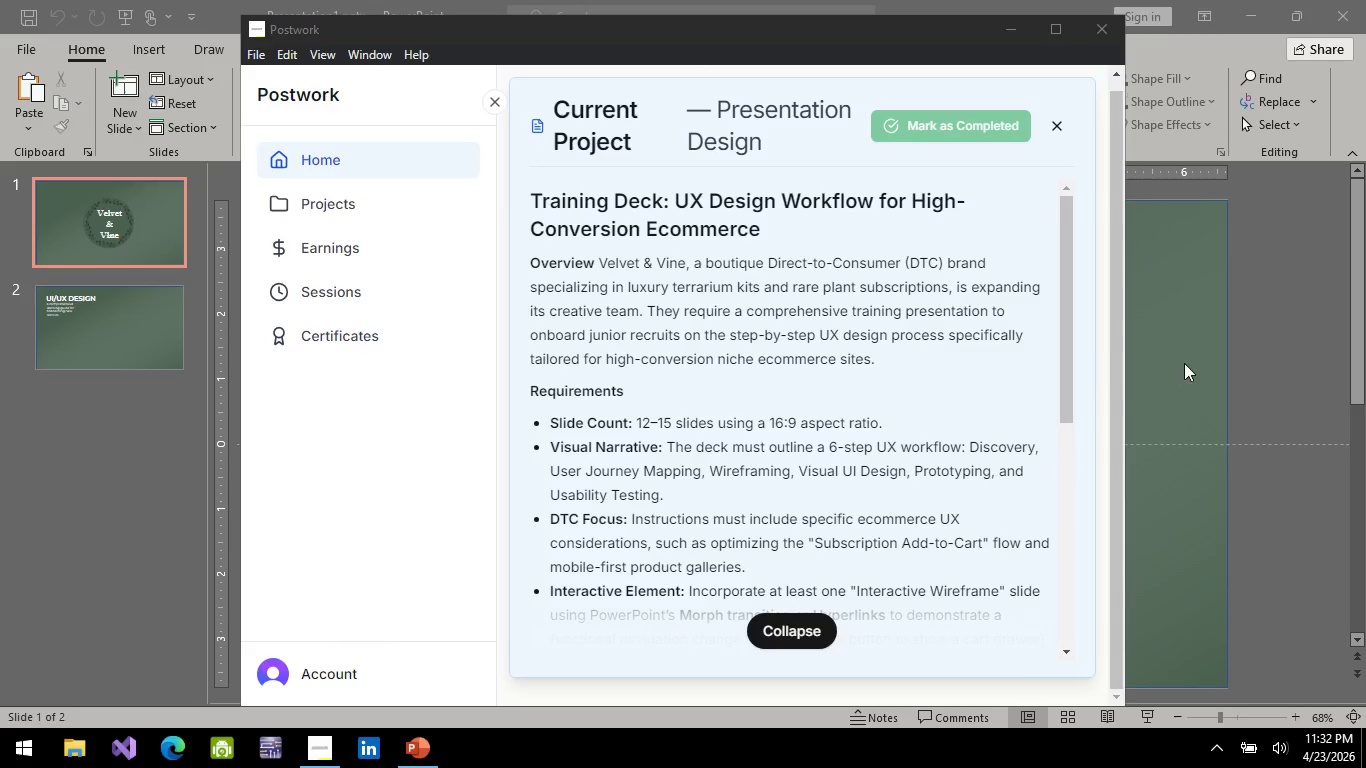 
left_click([1278, 372])
 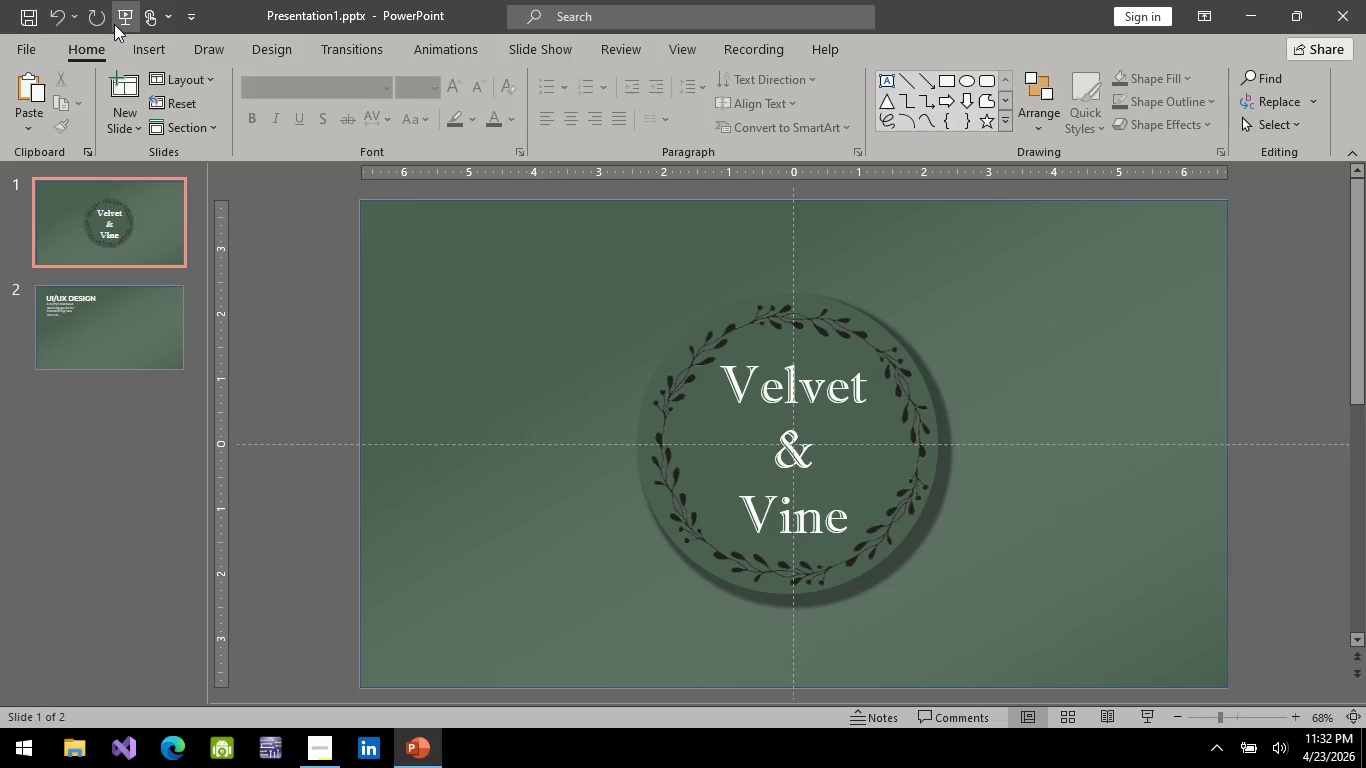 
left_click([118, 15])
 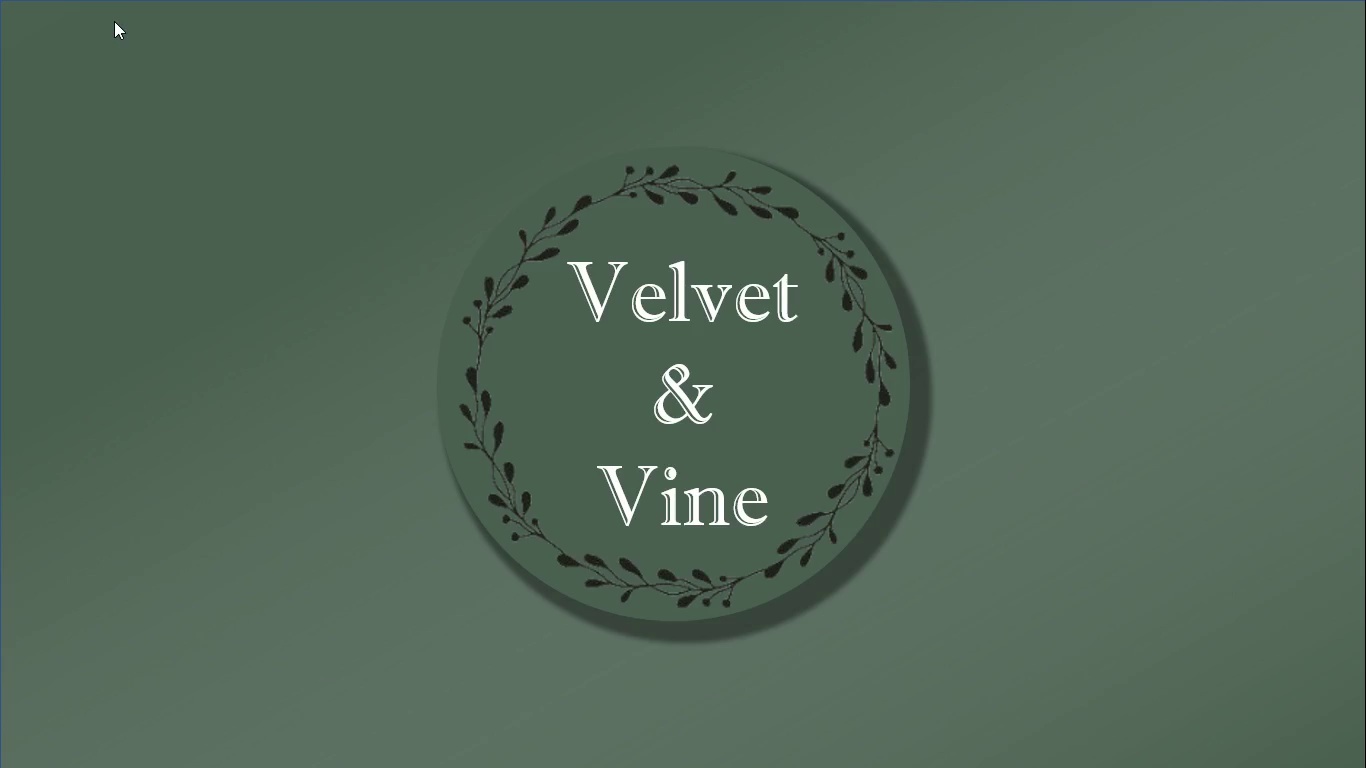 
wait(6.7)
 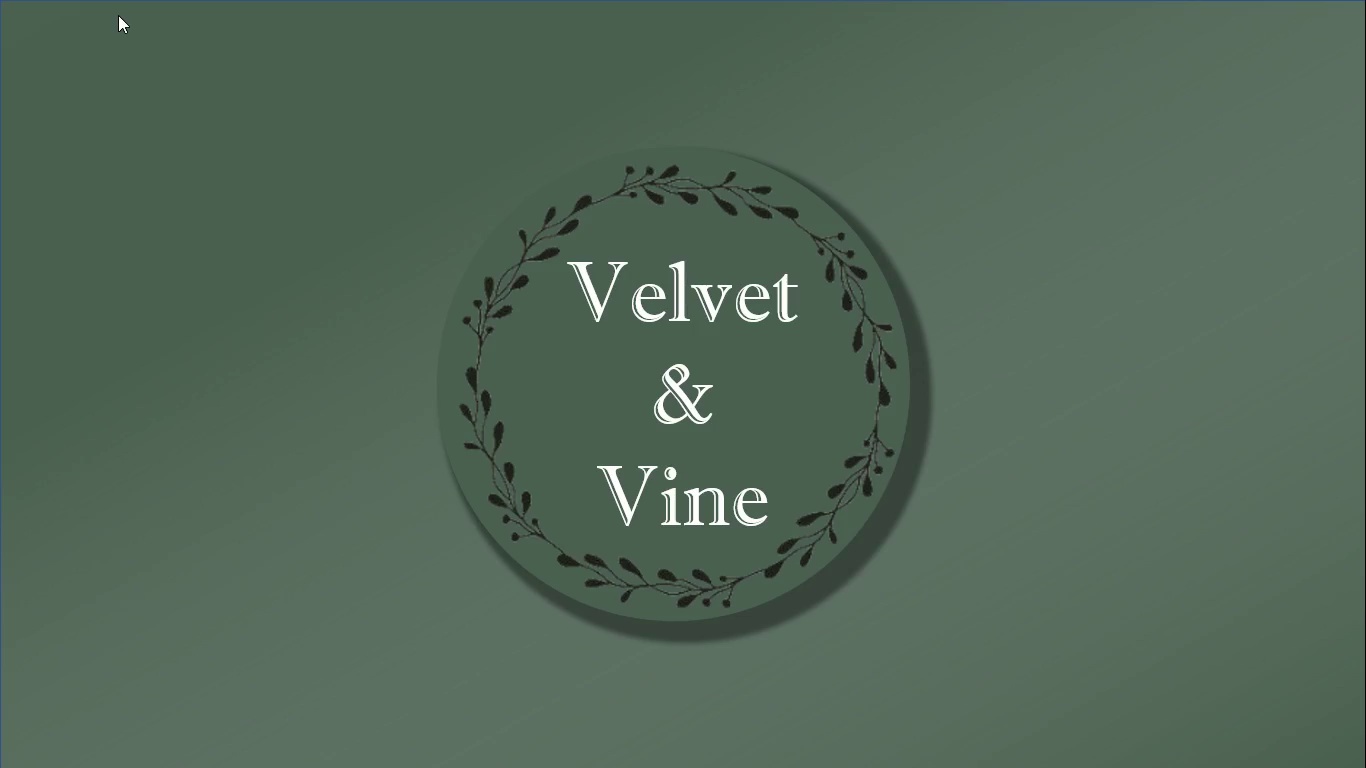 
key(Escape)
 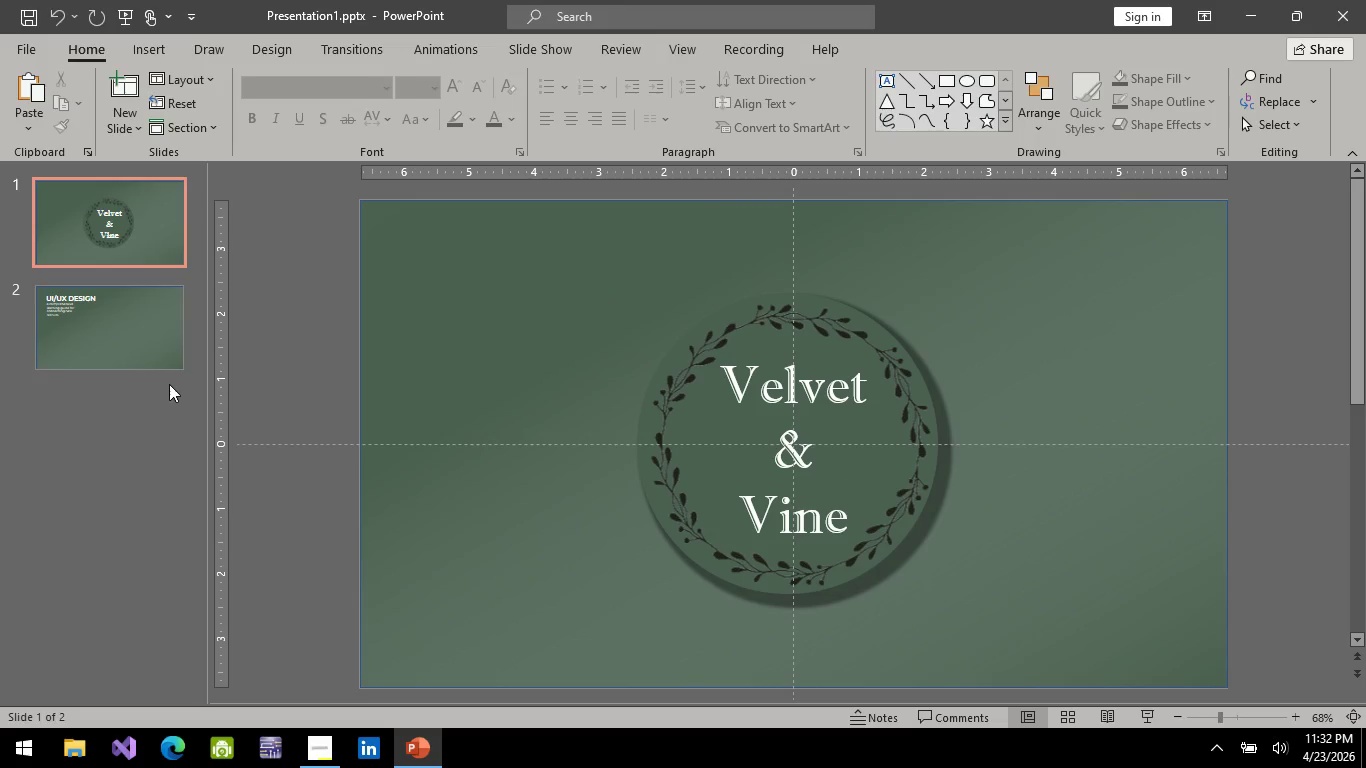 
left_click([141, 322])
 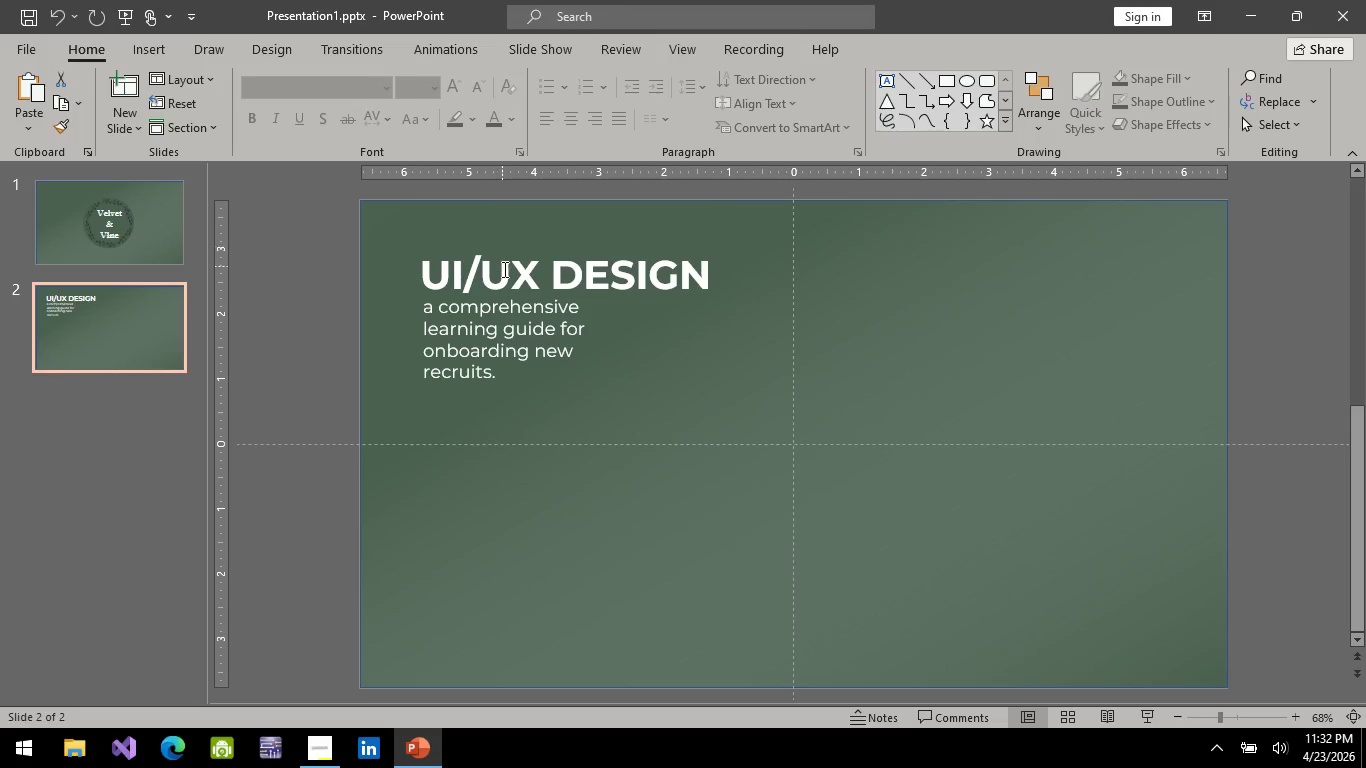 
left_click([503, 269])
 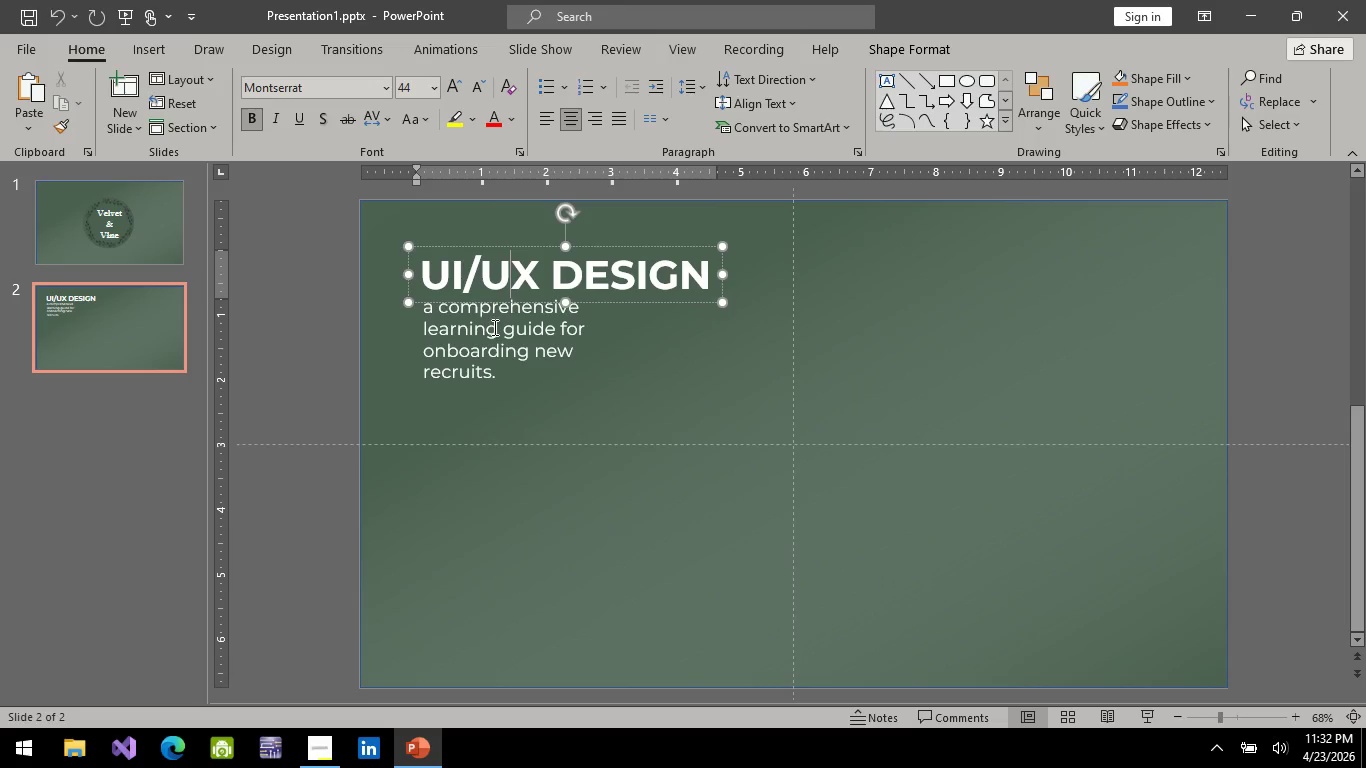 
left_click_drag(start_coordinate=[493, 328], to_coordinate=[493, 334])
 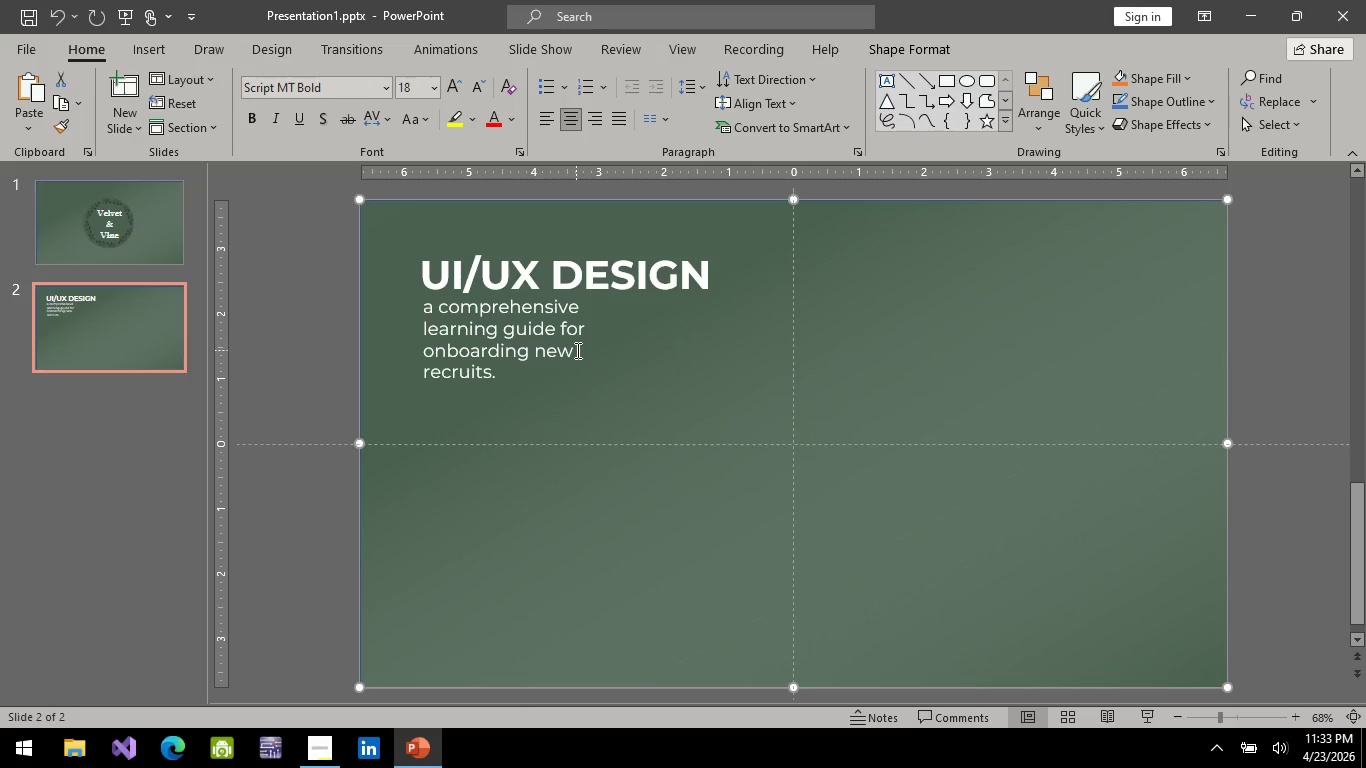 
wait(6.61)
 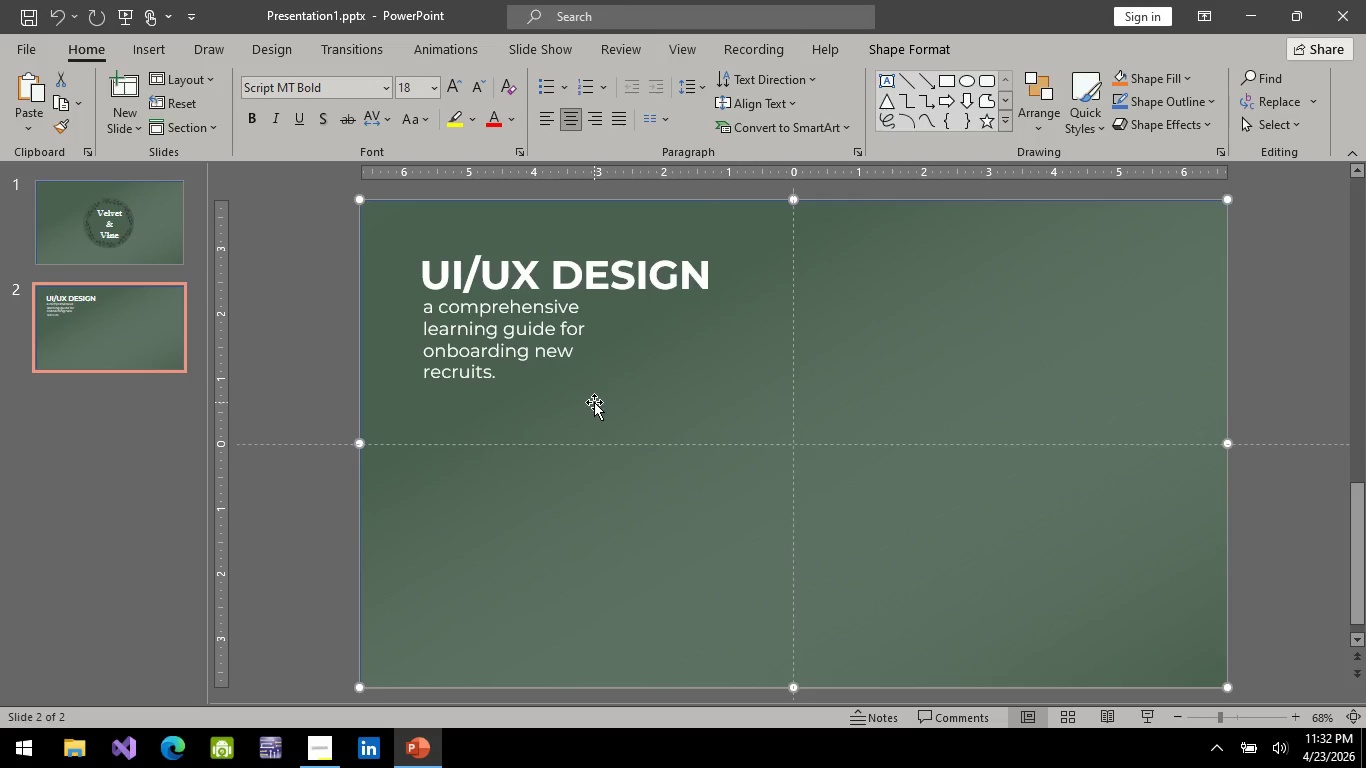 
left_click([654, 244])
 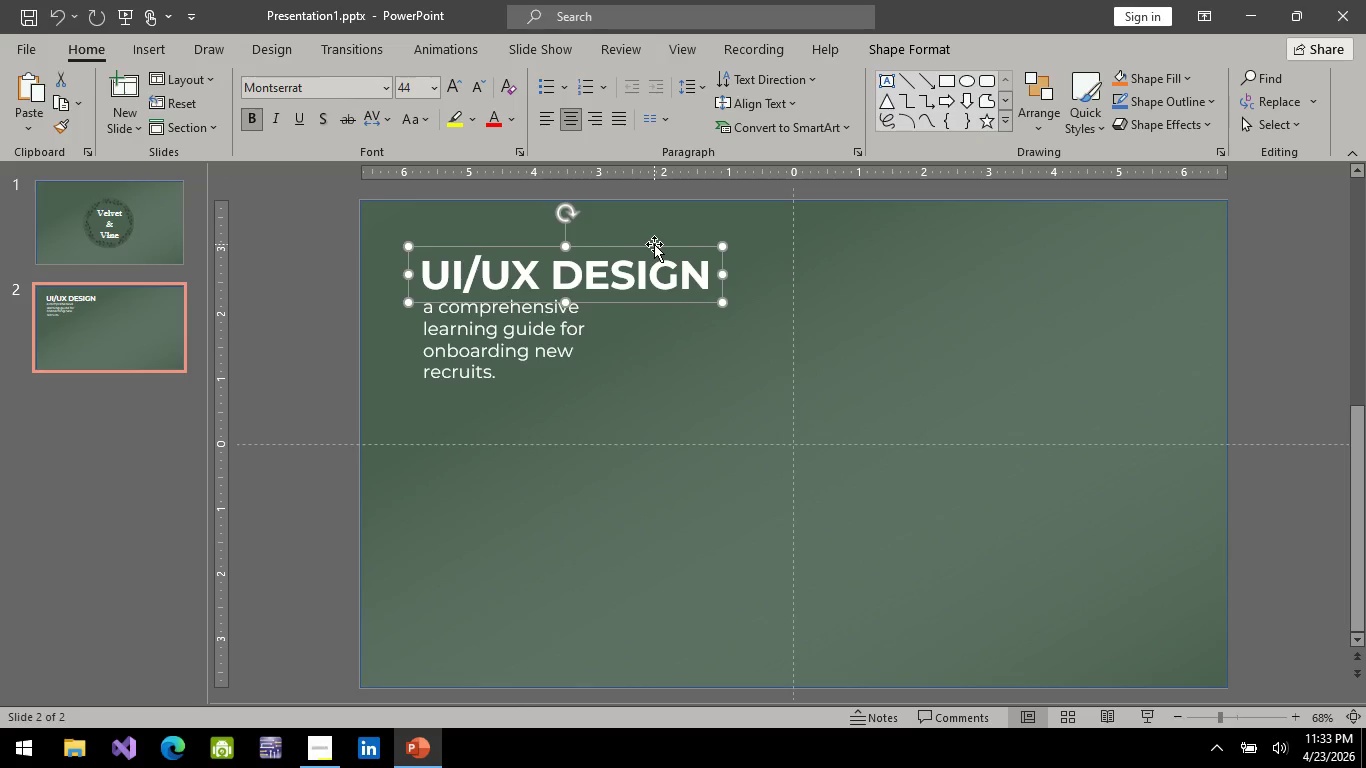 
hold_key(key=ArrowUp, duration=0.45)
 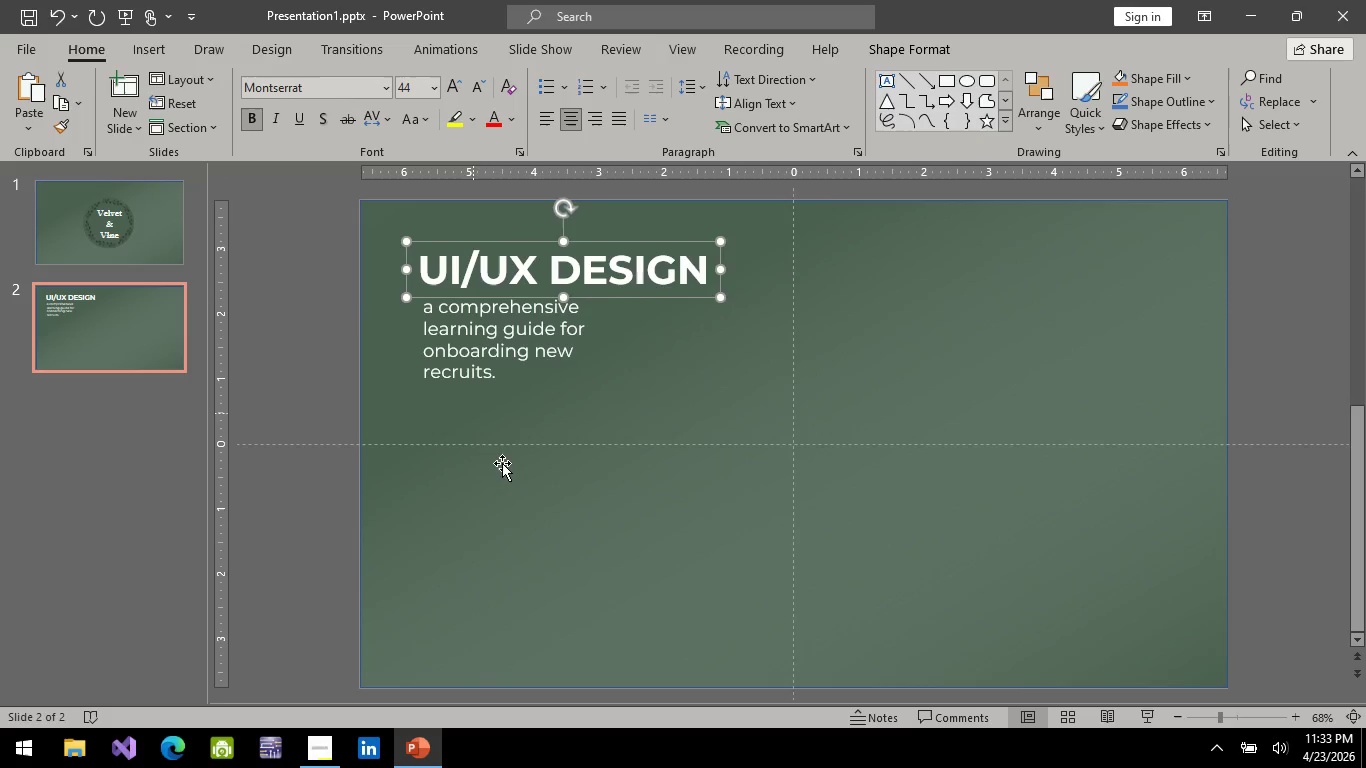 
key(ArrowLeft)
 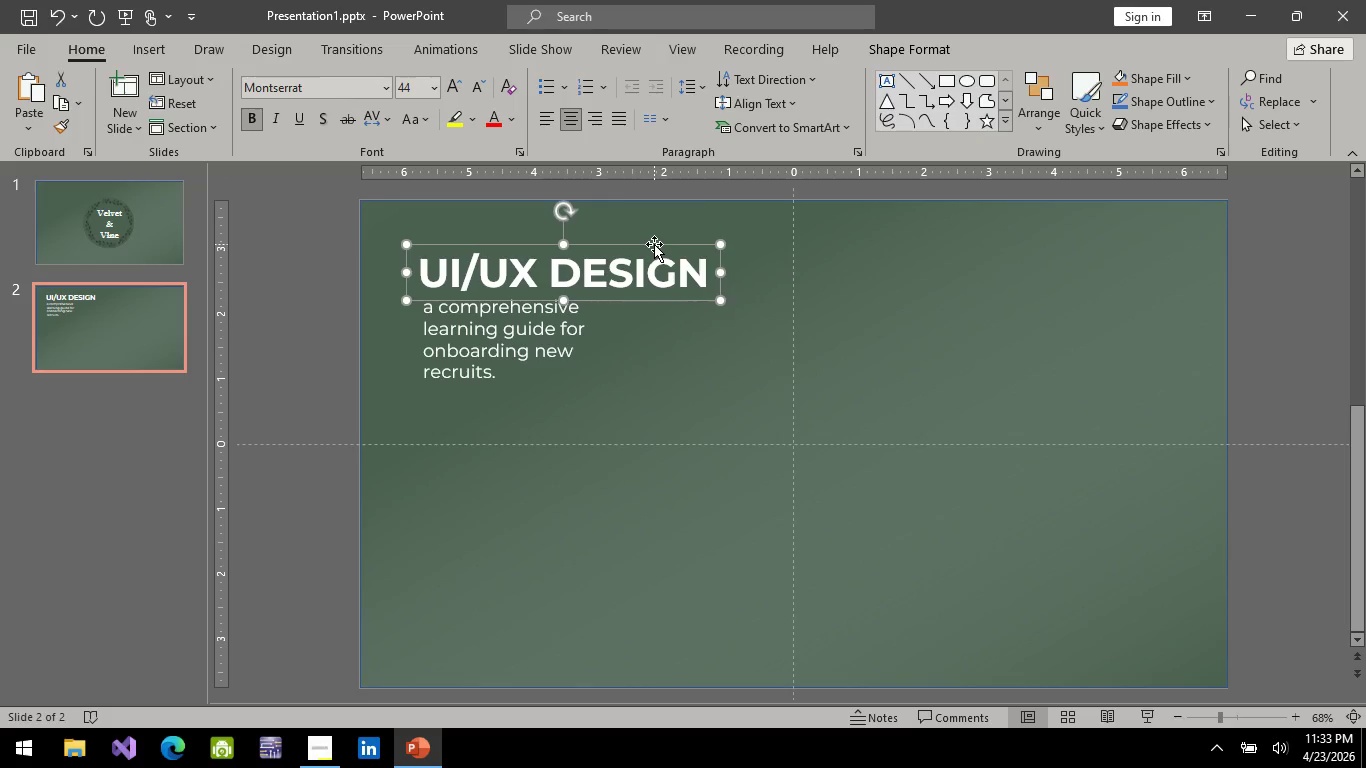 
hold_key(key=ArrowLeft, duration=0.55)
 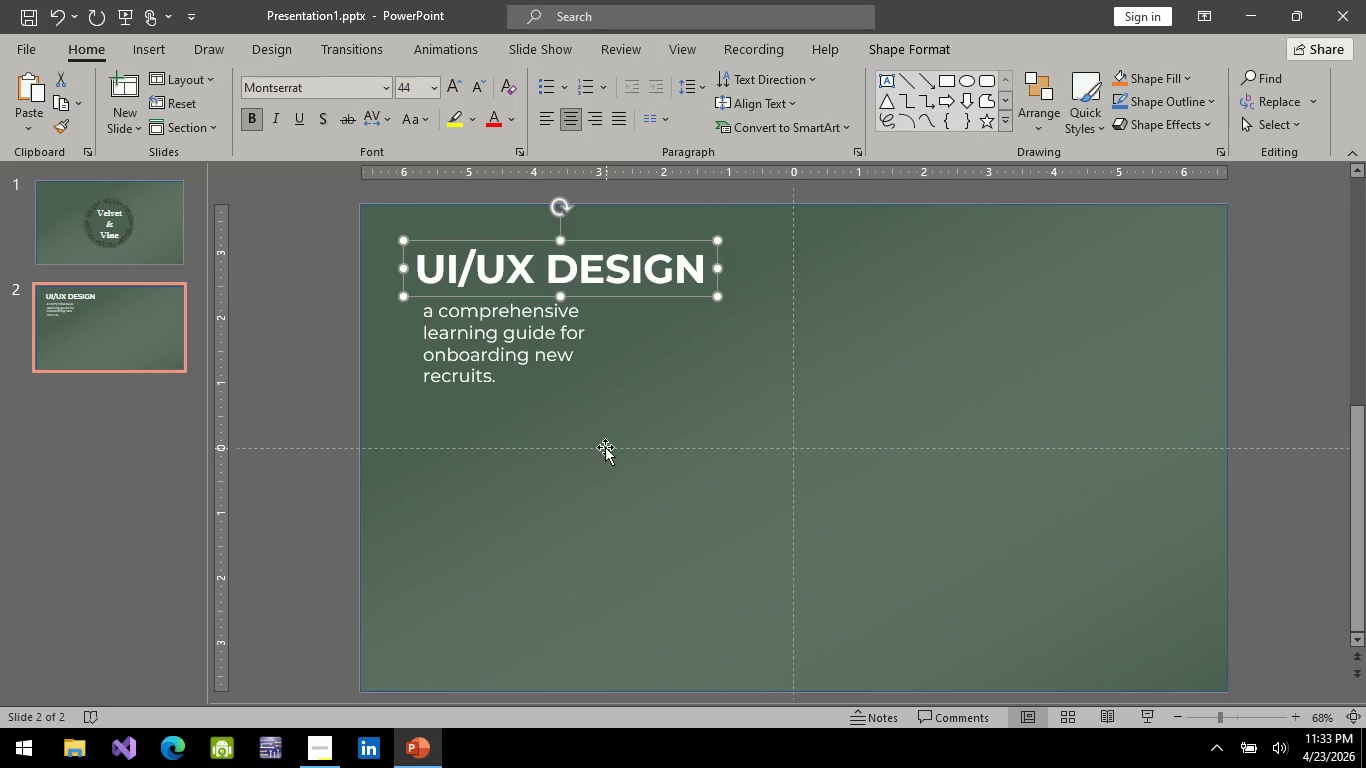 
hold_key(key=ArrowUp, duration=0.39)
 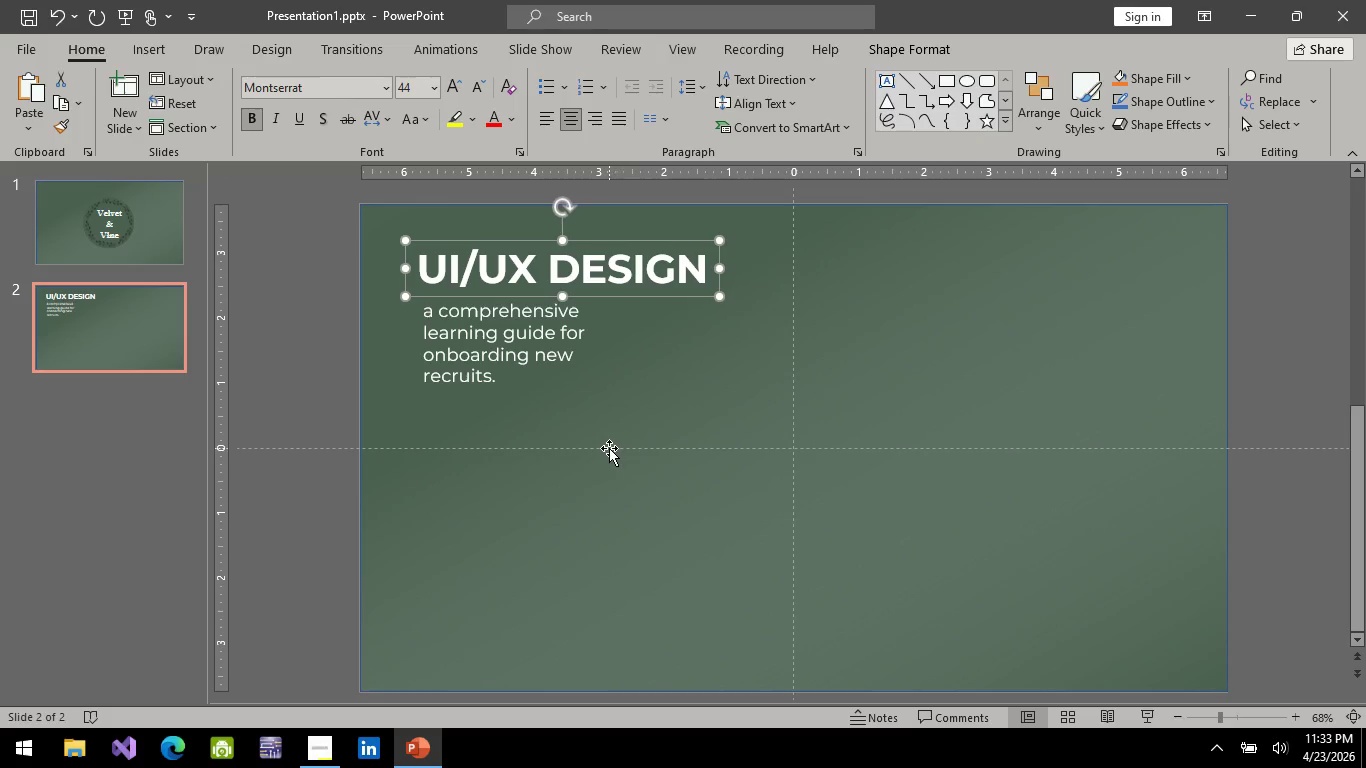 
hold_key(key=ArrowLeft, duration=0.31)
 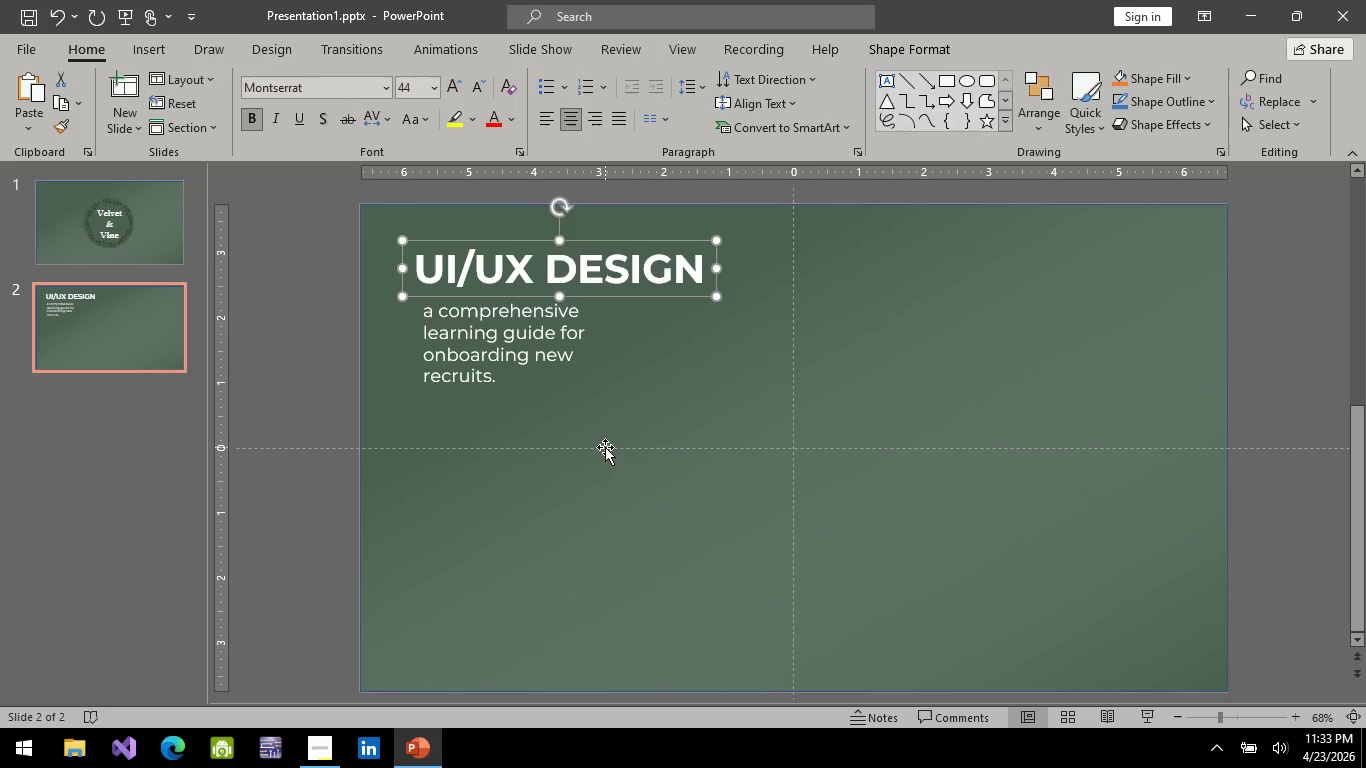 
key(ArrowLeft)
 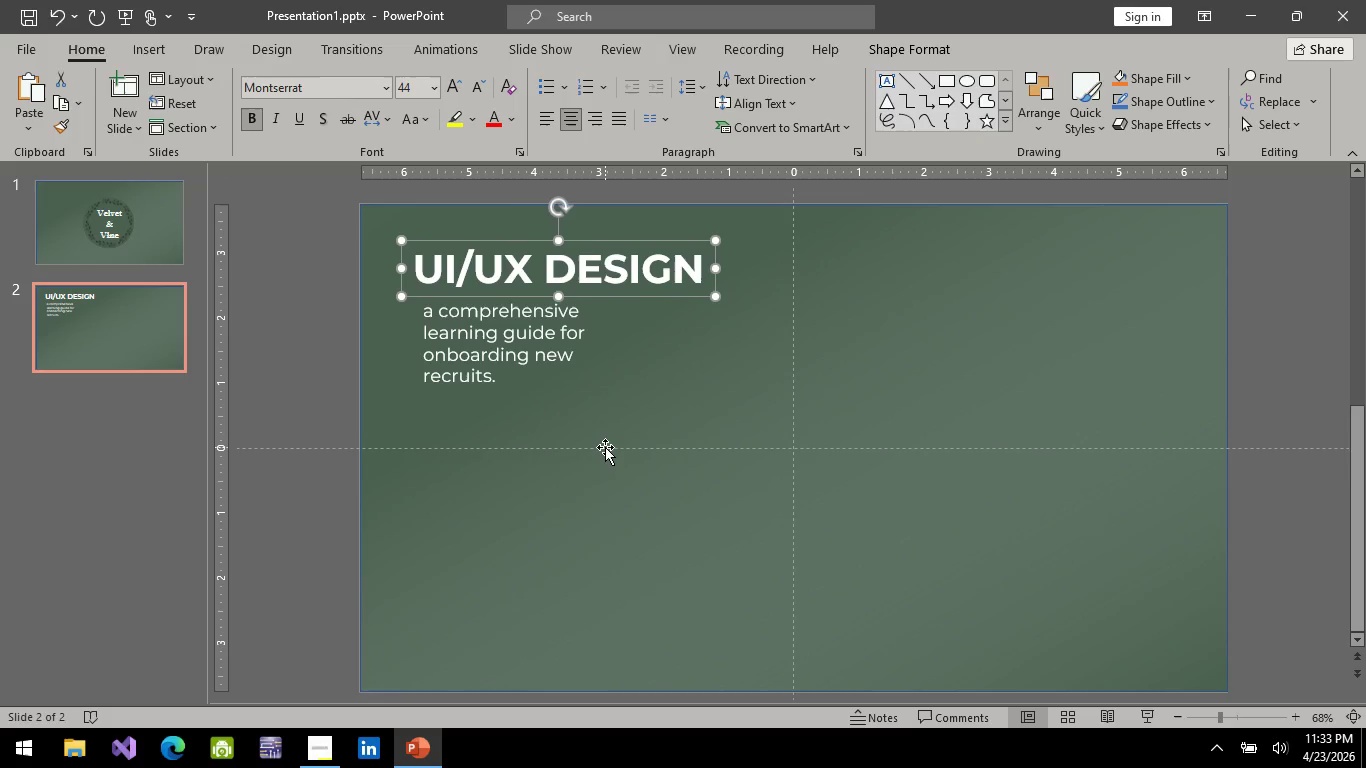 
key(ArrowLeft)
 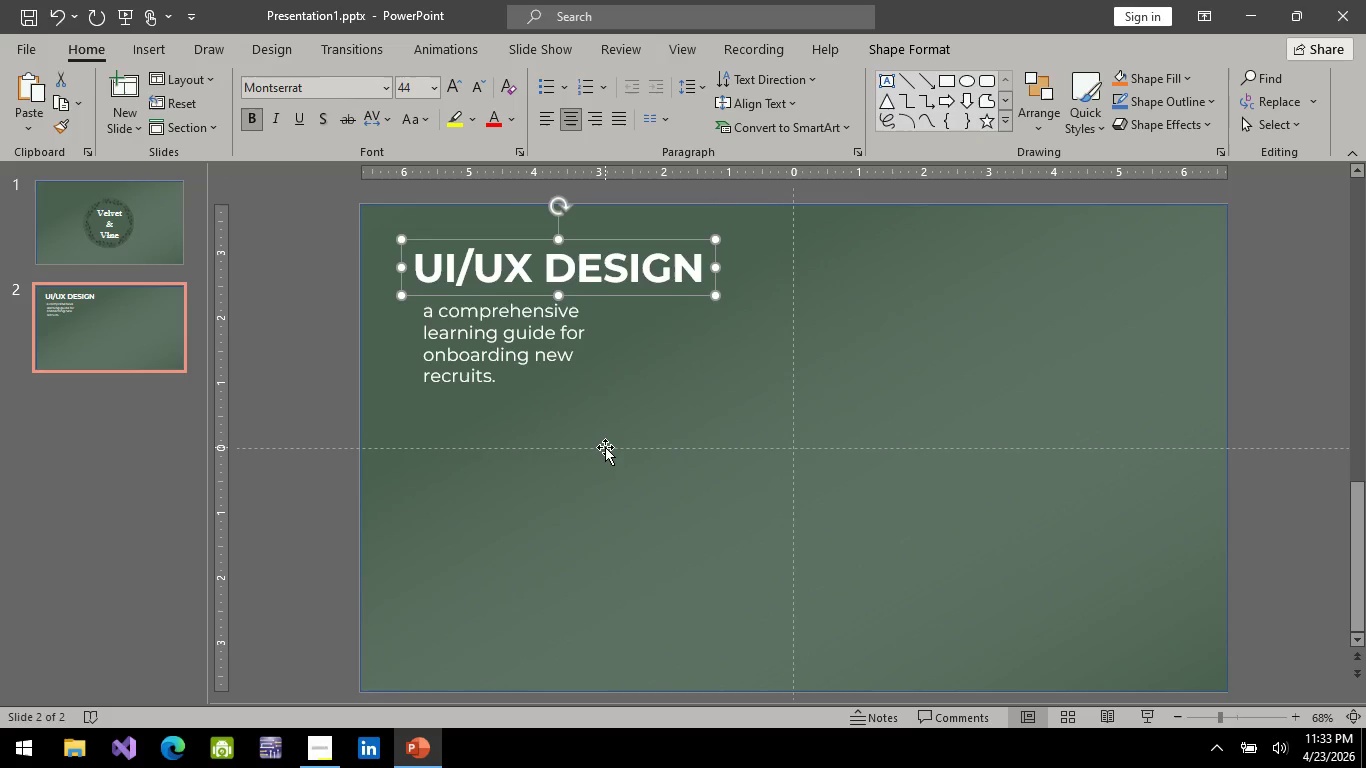 
hold_key(key=ArrowUp, duration=0.39)
 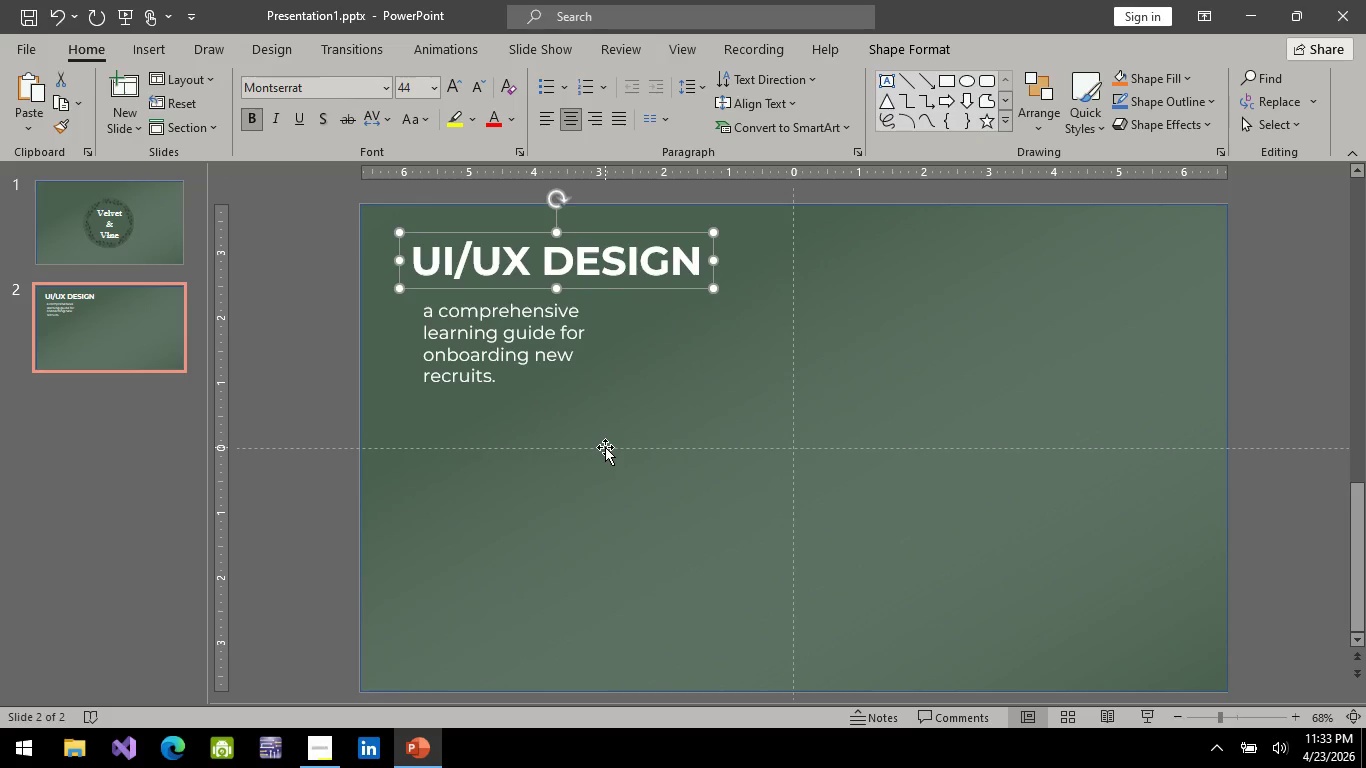 
hold_key(key=ArrowLeft, duration=0.31)
 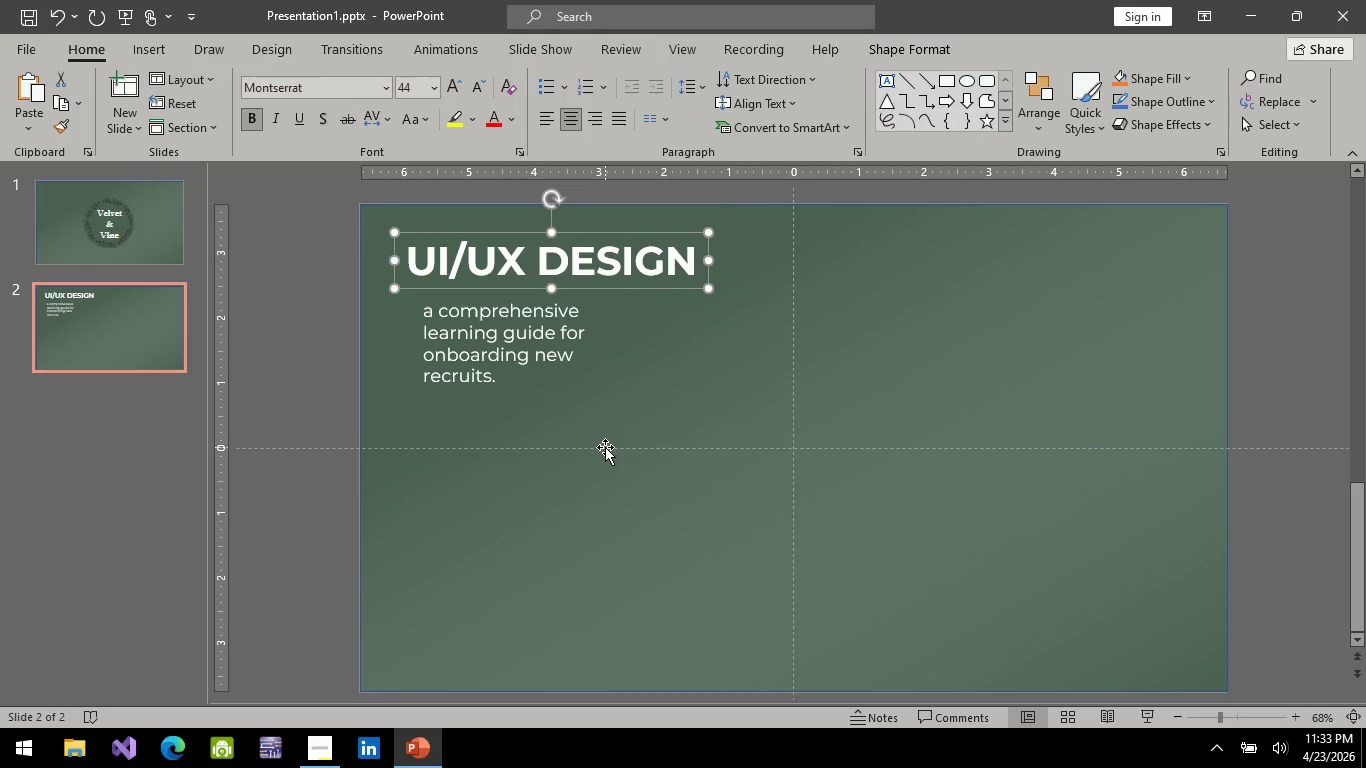 
key(ArrowLeft)
 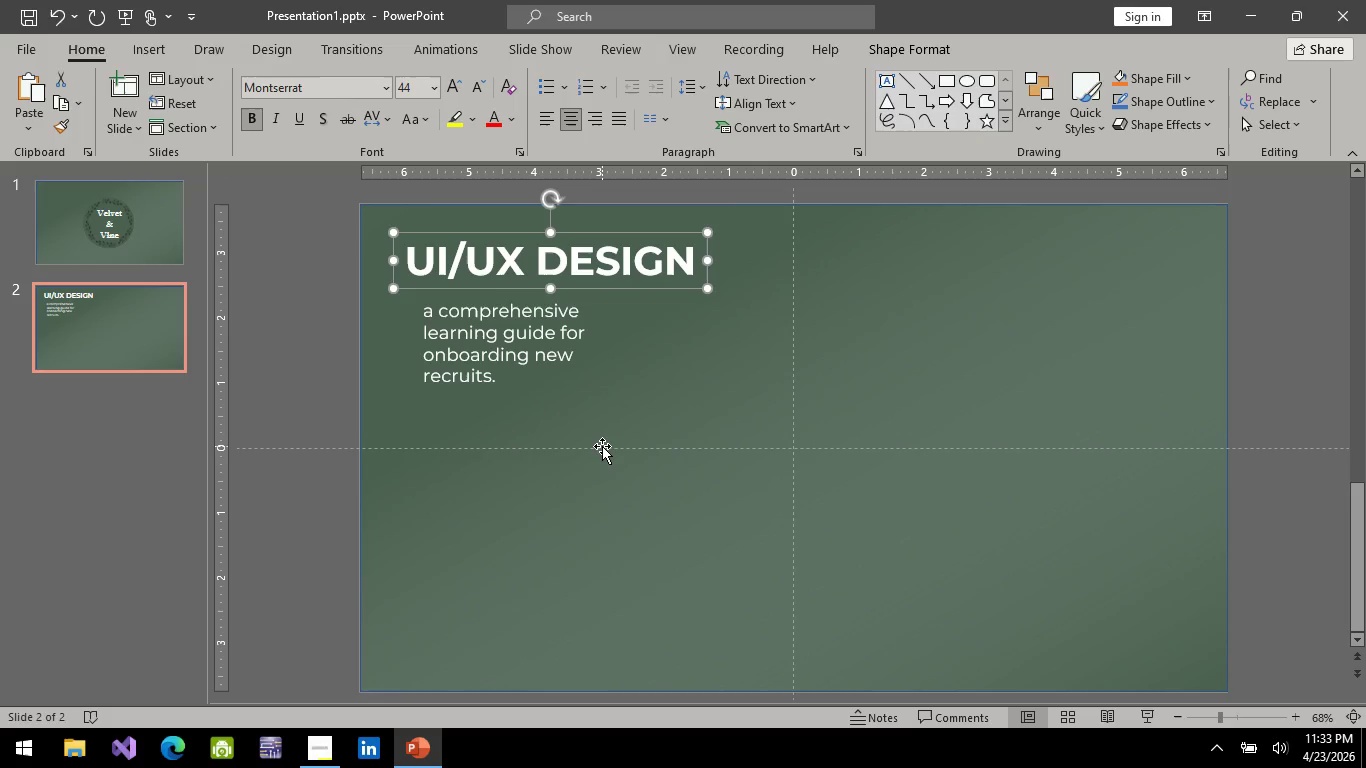 
key(ArrowLeft)
 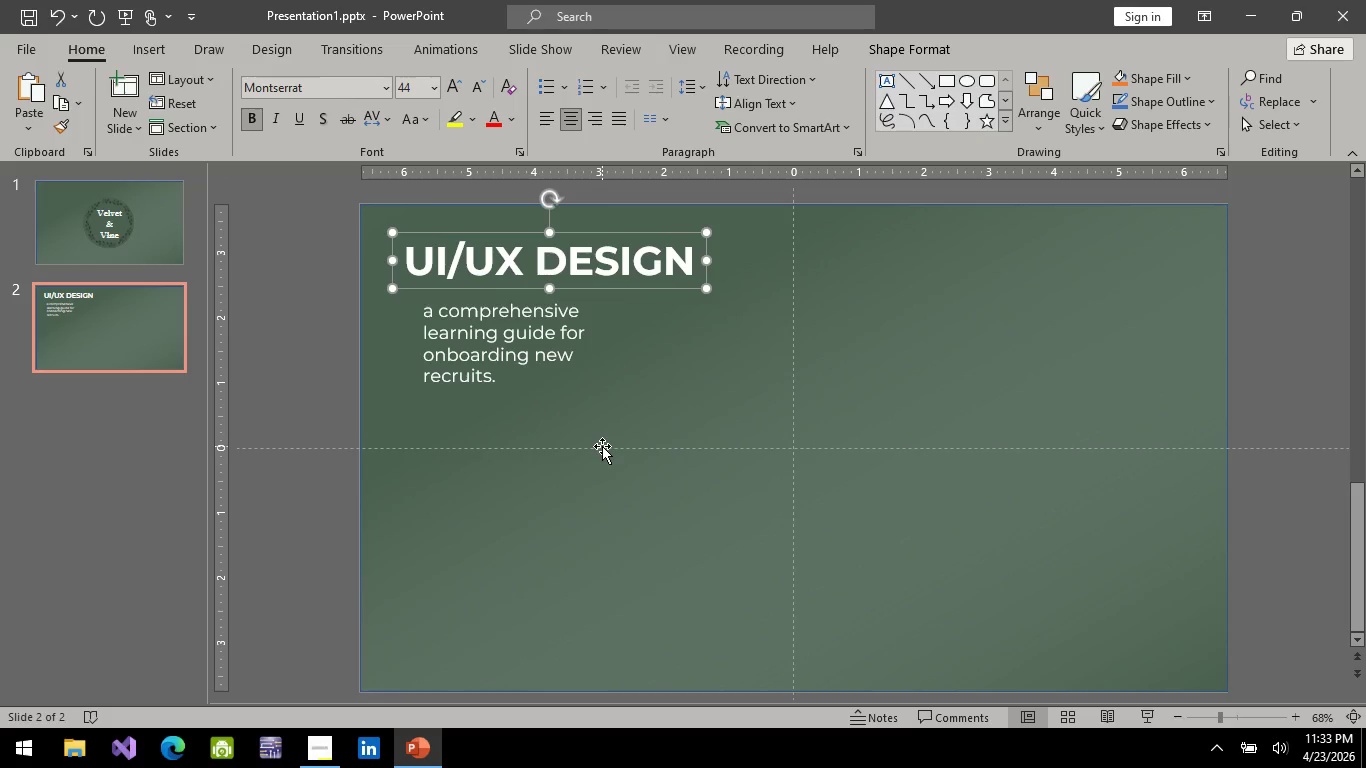 
key(ArrowLeft)
 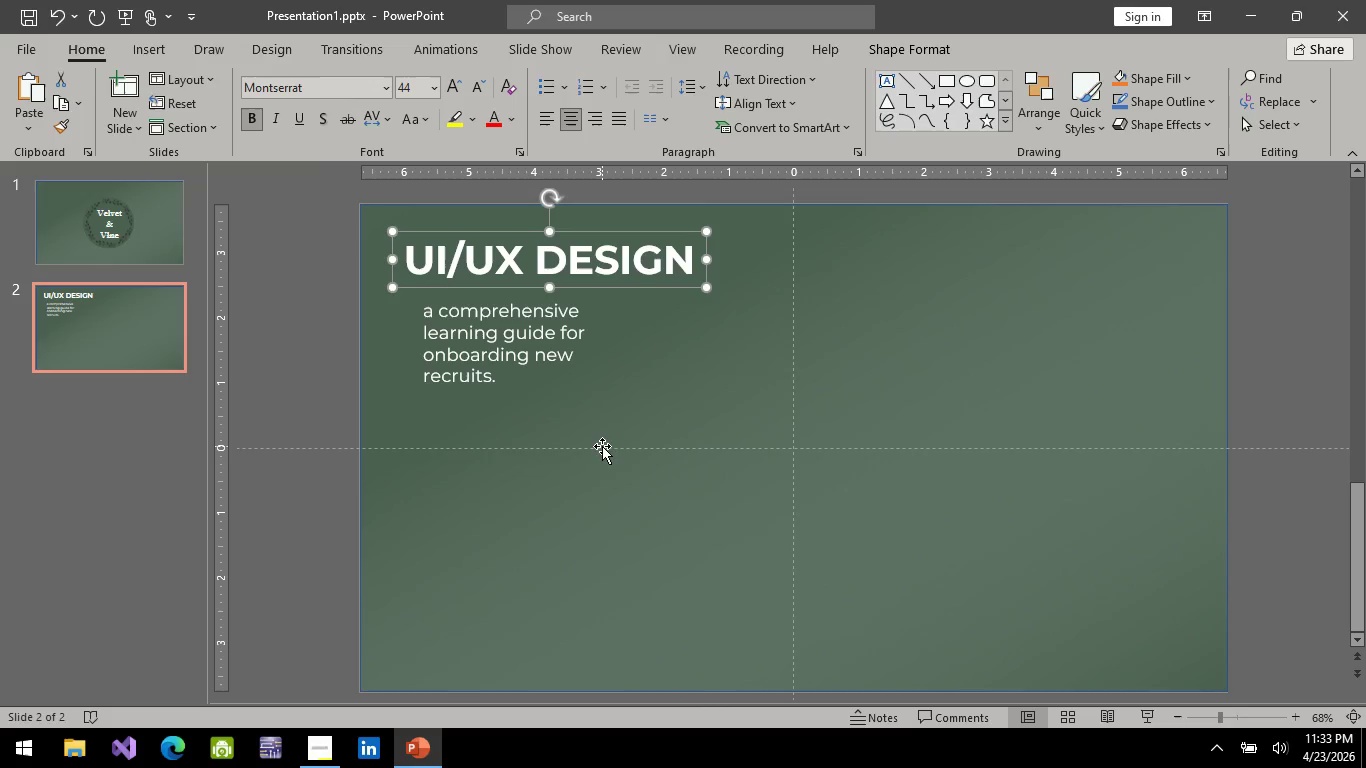 
key(ArrowUp)
 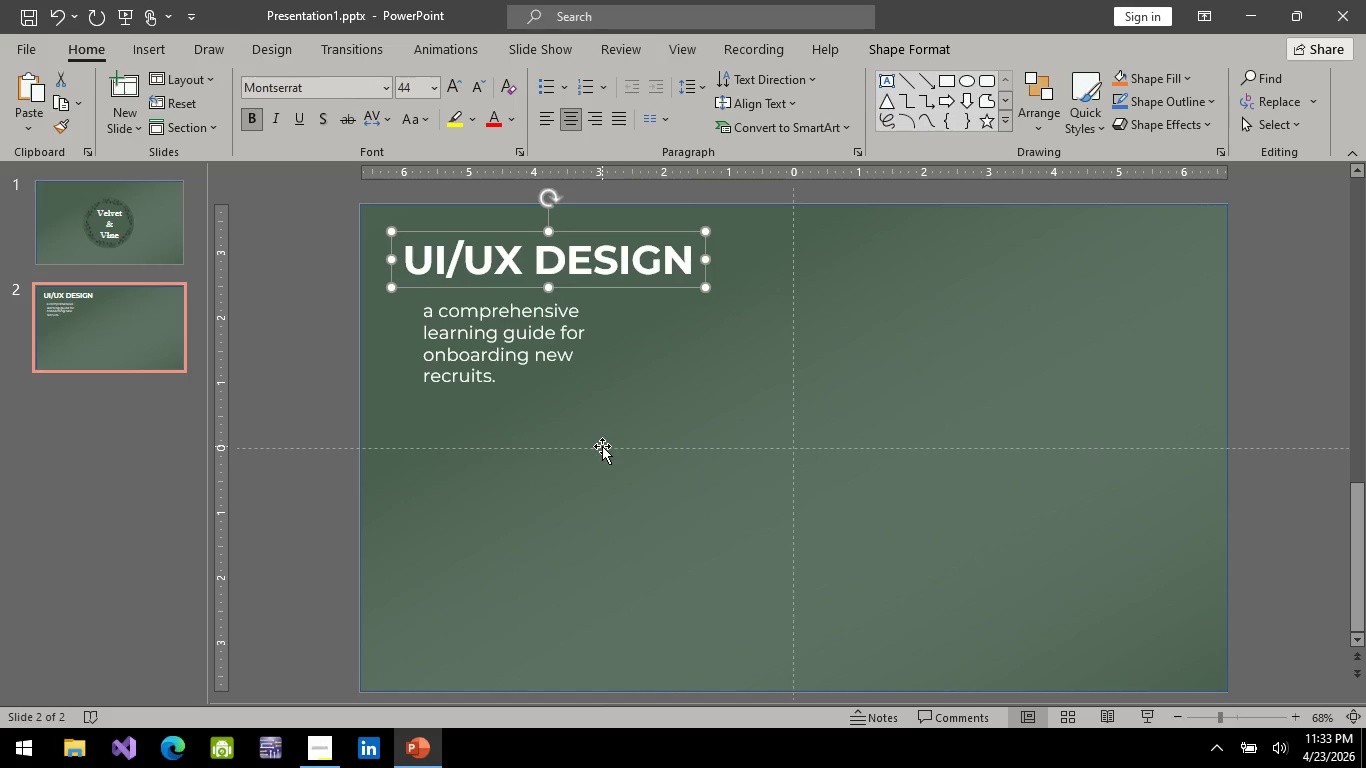 
key(ArrowLeft)
 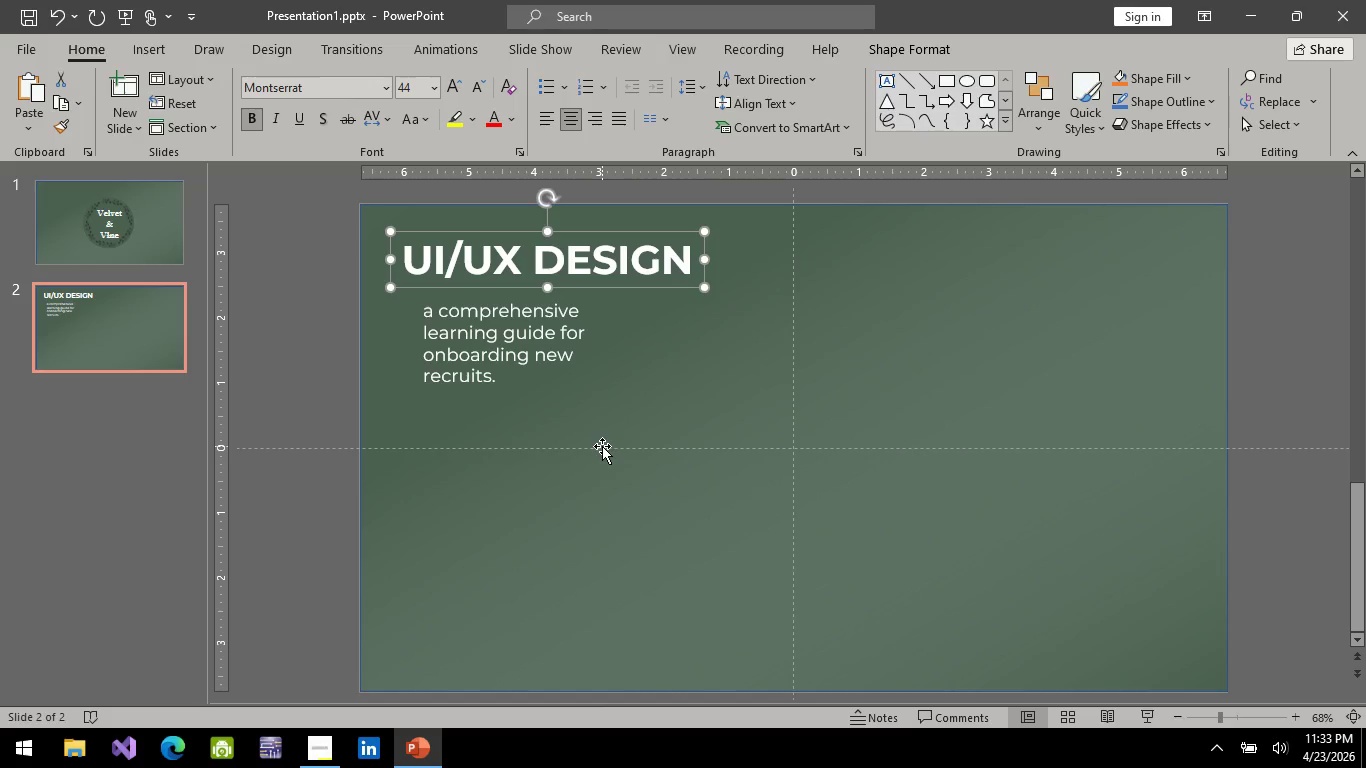 
key(ArrowLeft)
 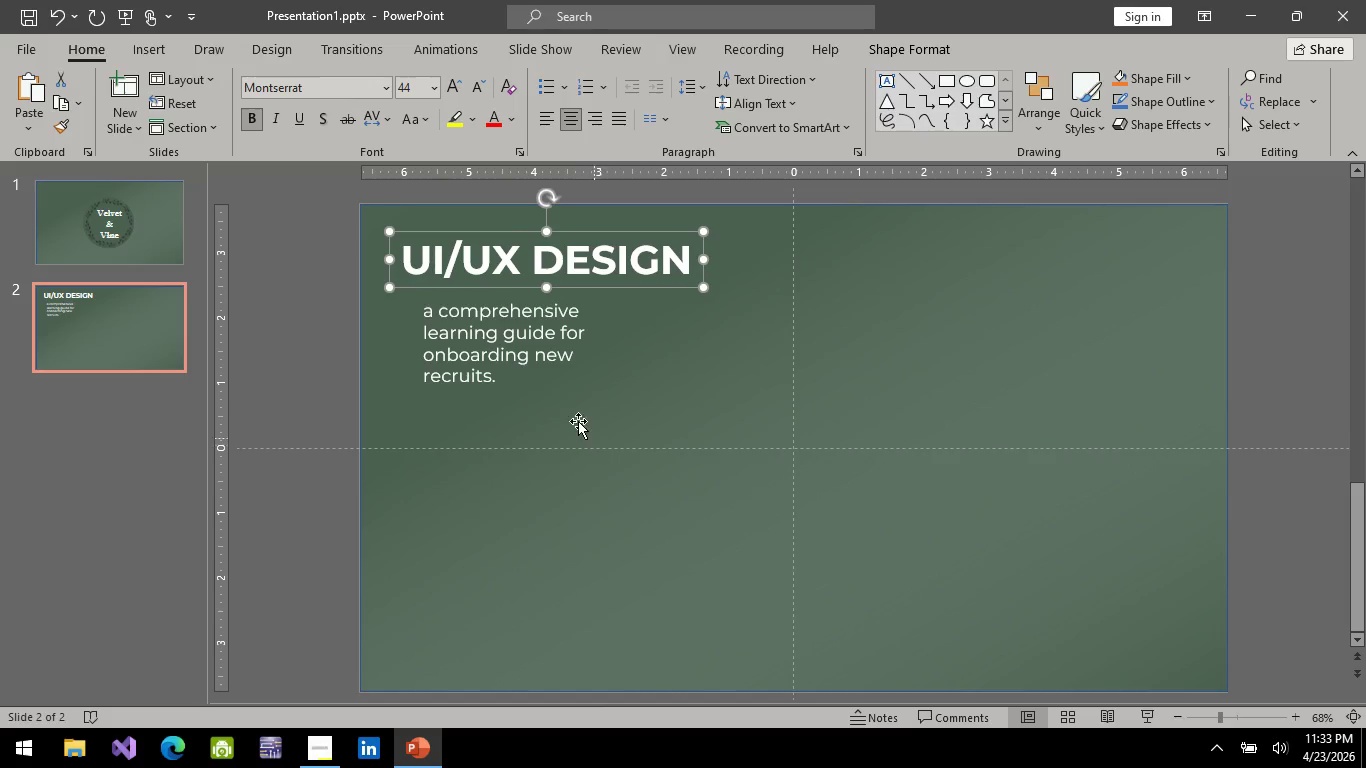 
key(ArrowLeft)
 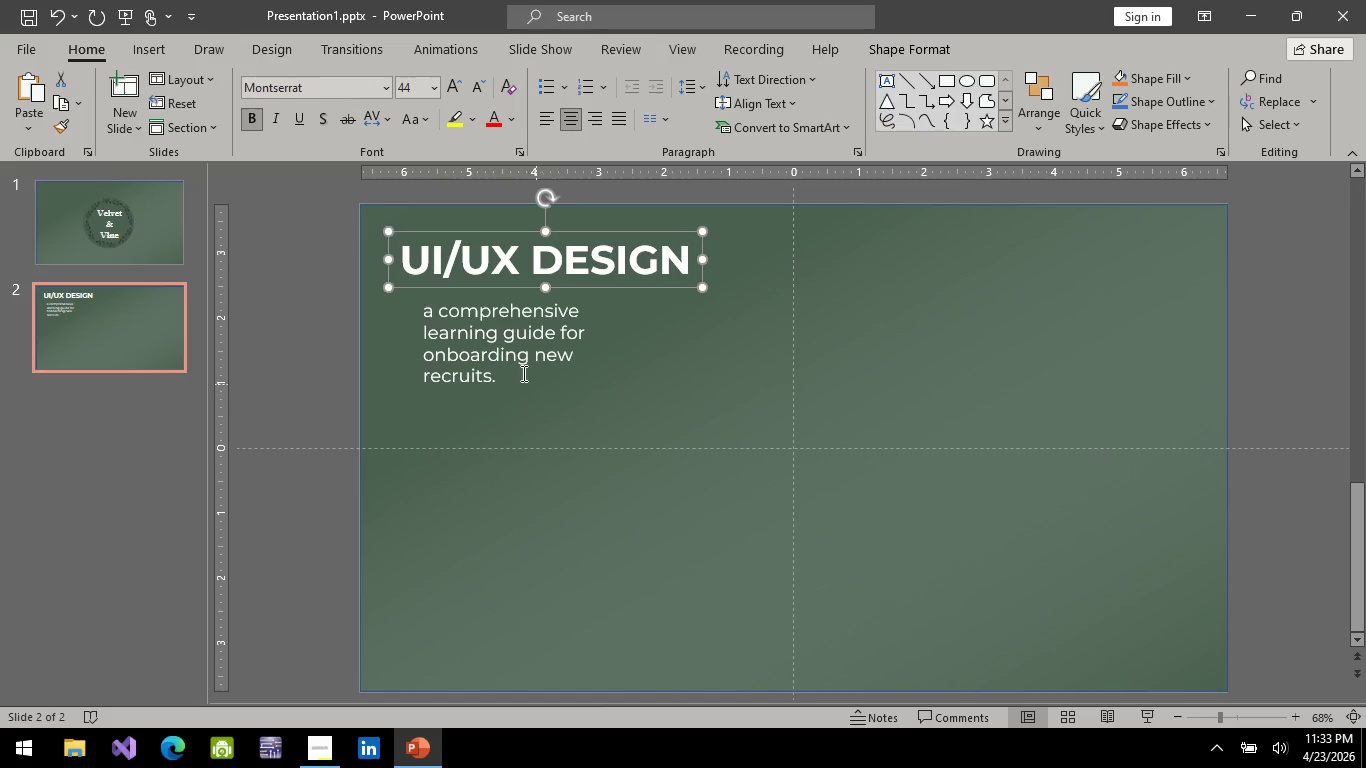 
key(ArrowLeft)
 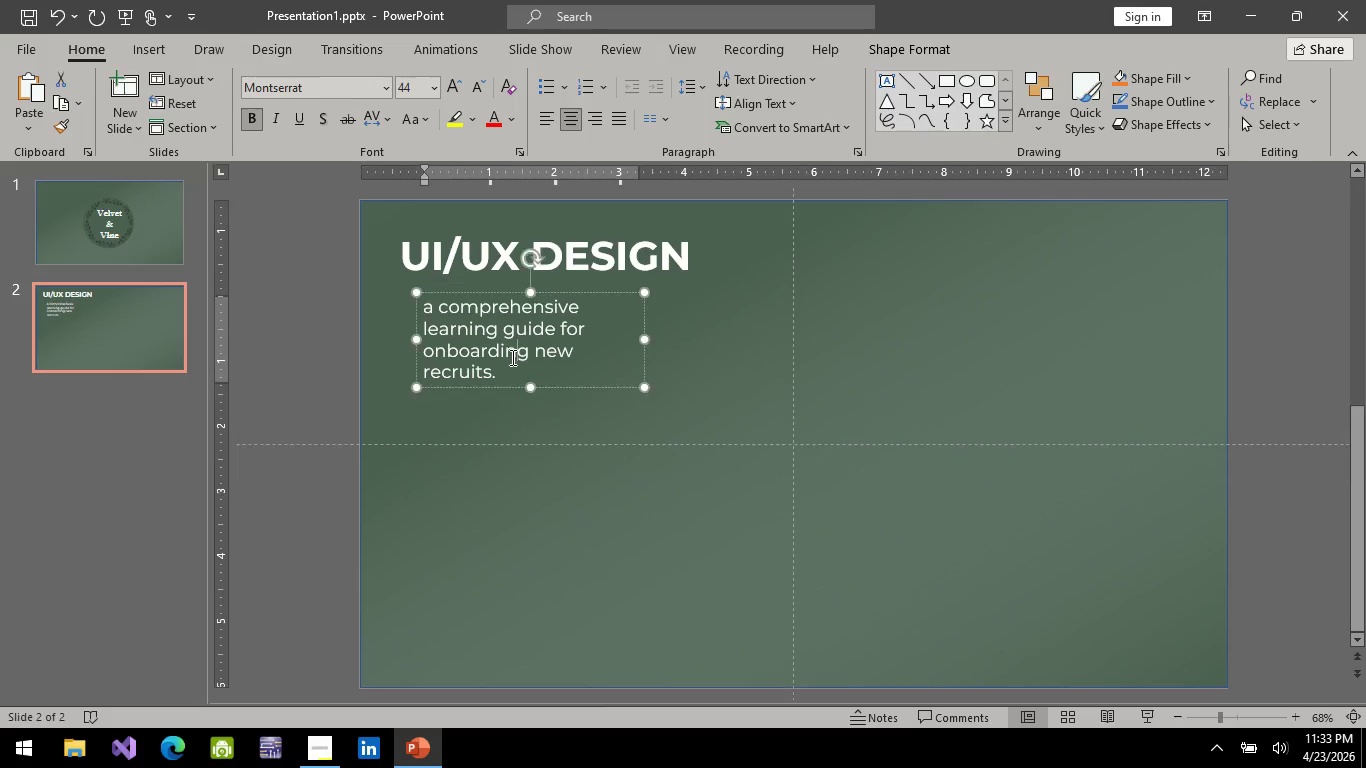 
left_click([511, 358])
 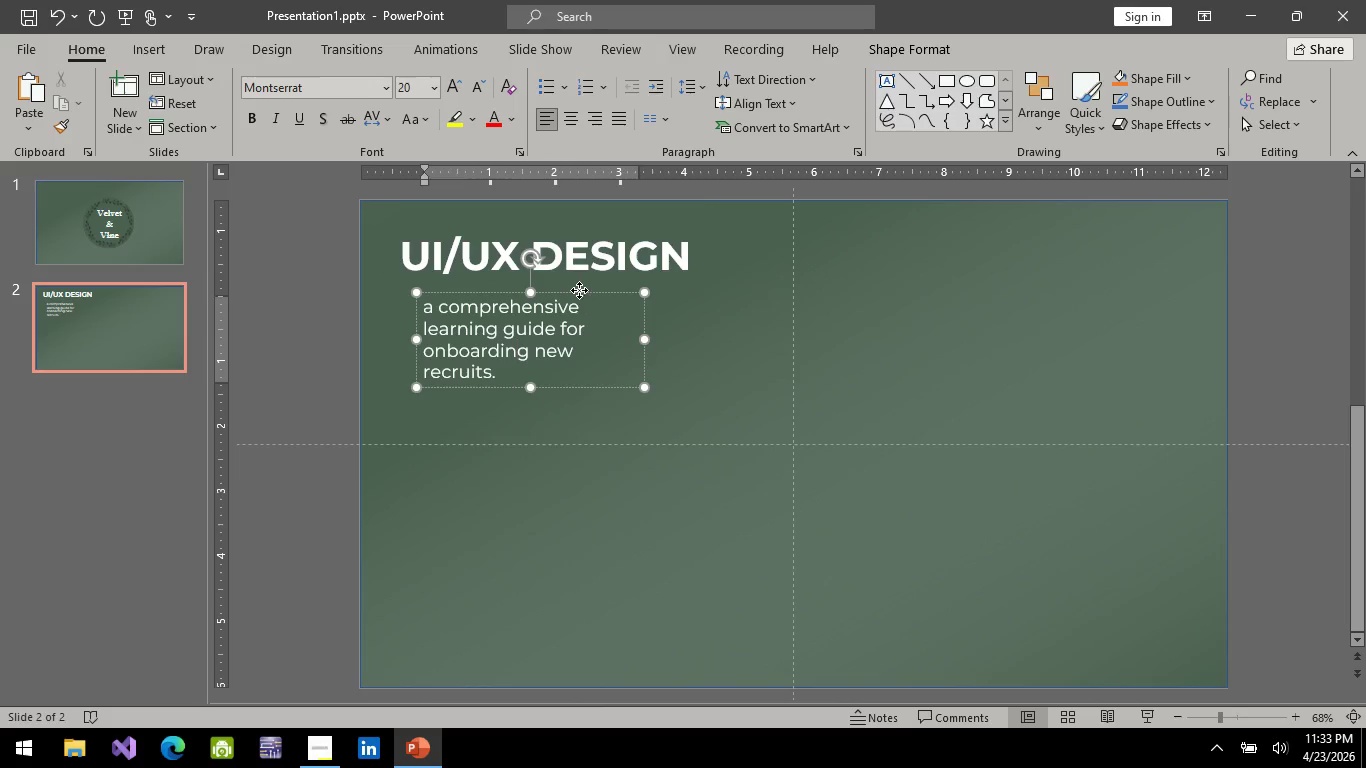 
left_click([579, 290])
 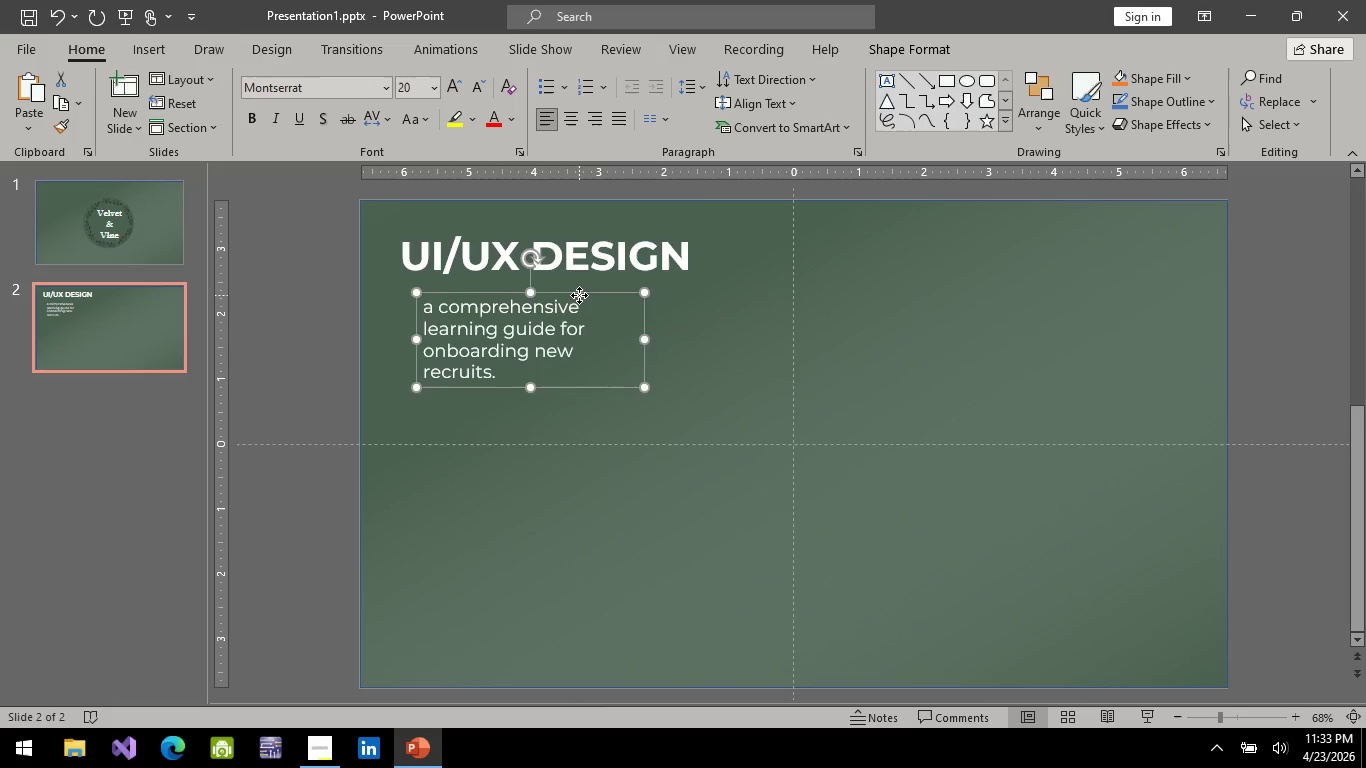 
left_click_drag(start_coordinate=[579, 295], to_coordinate=[564, 286])
 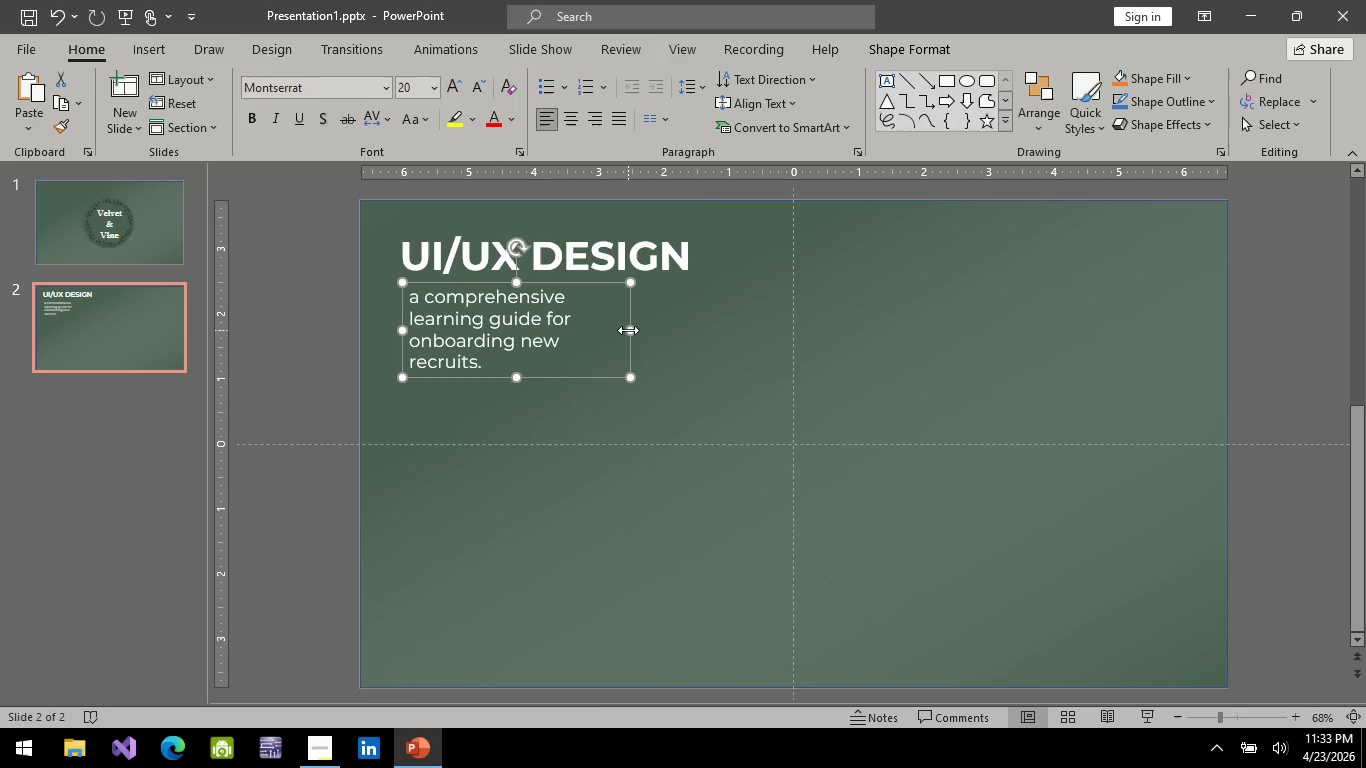 
left_click_drag(start_coordinate=[633, 334], to_coordinate=[673, 332])
 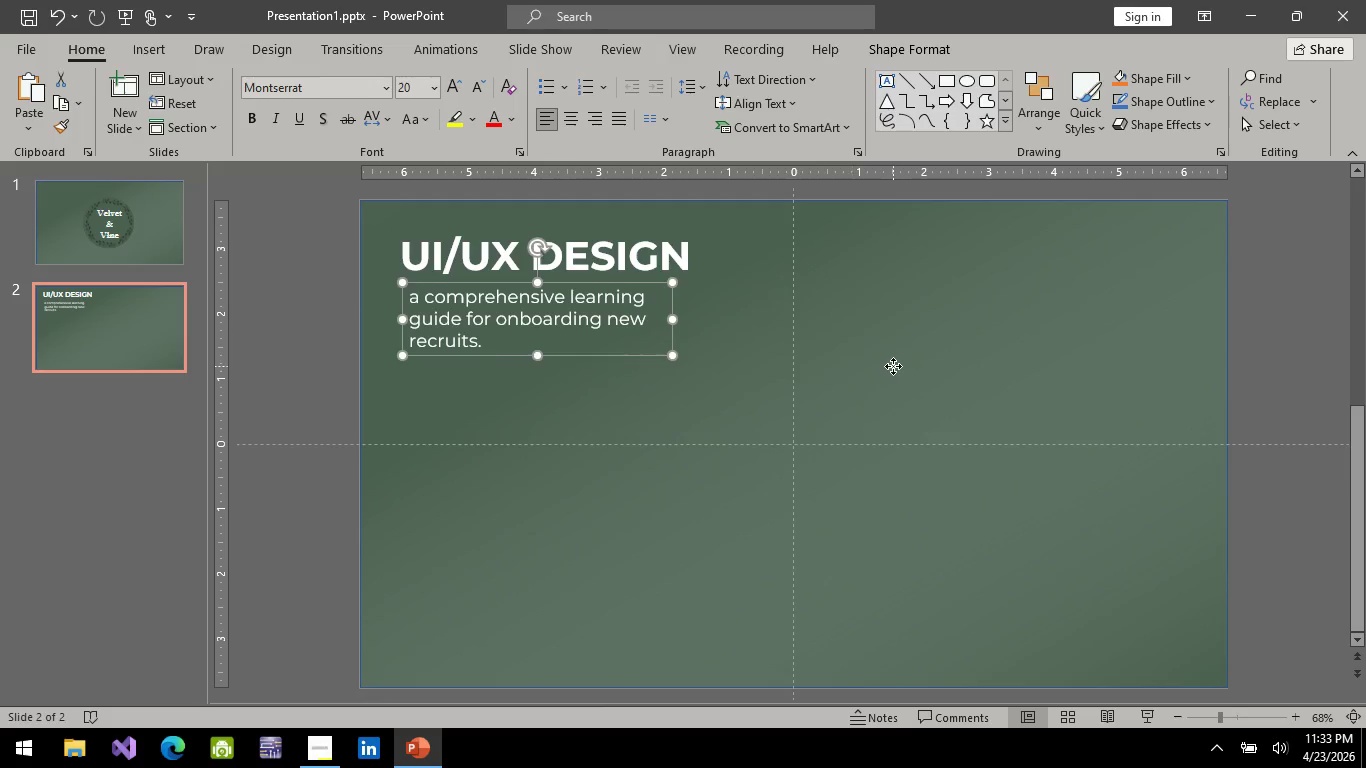 
left_click([893, 366])
 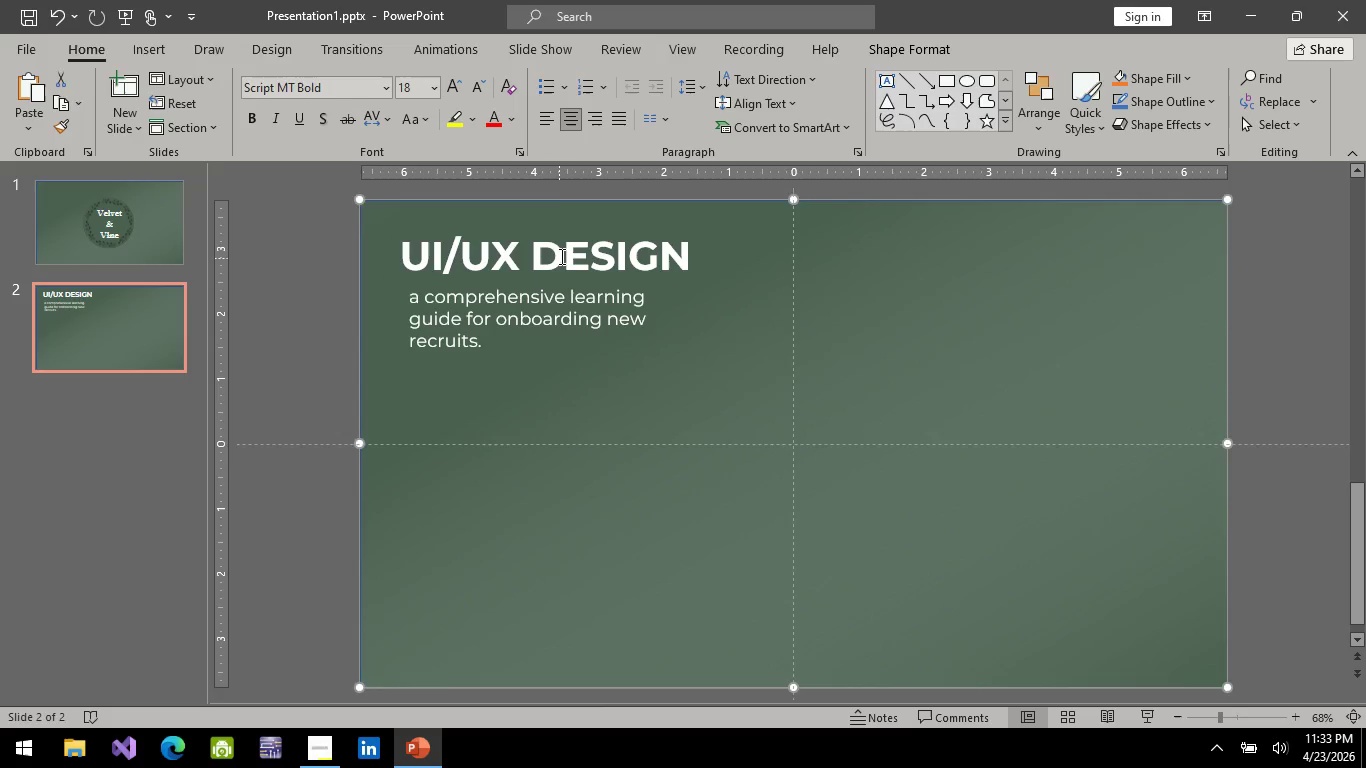 
left_click([560, 256])
 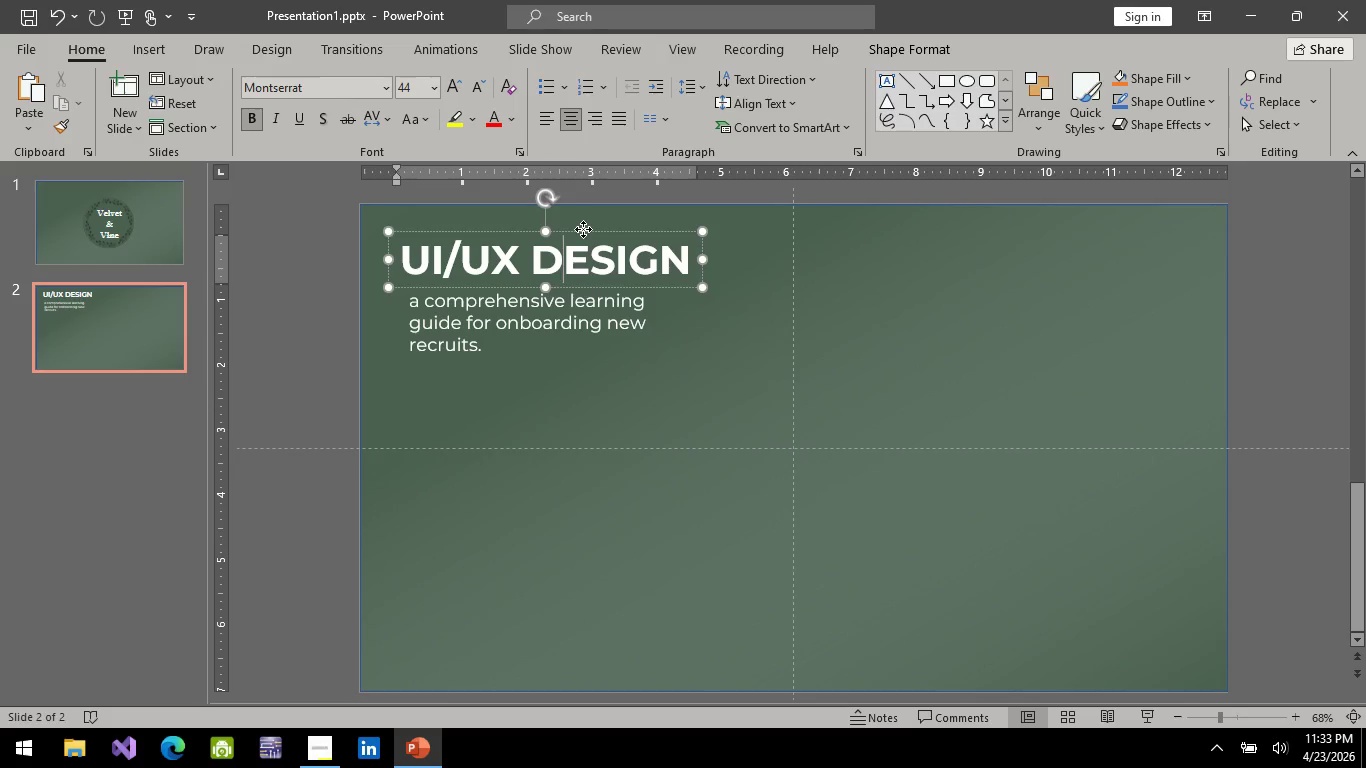 
left_click([583, 229])
 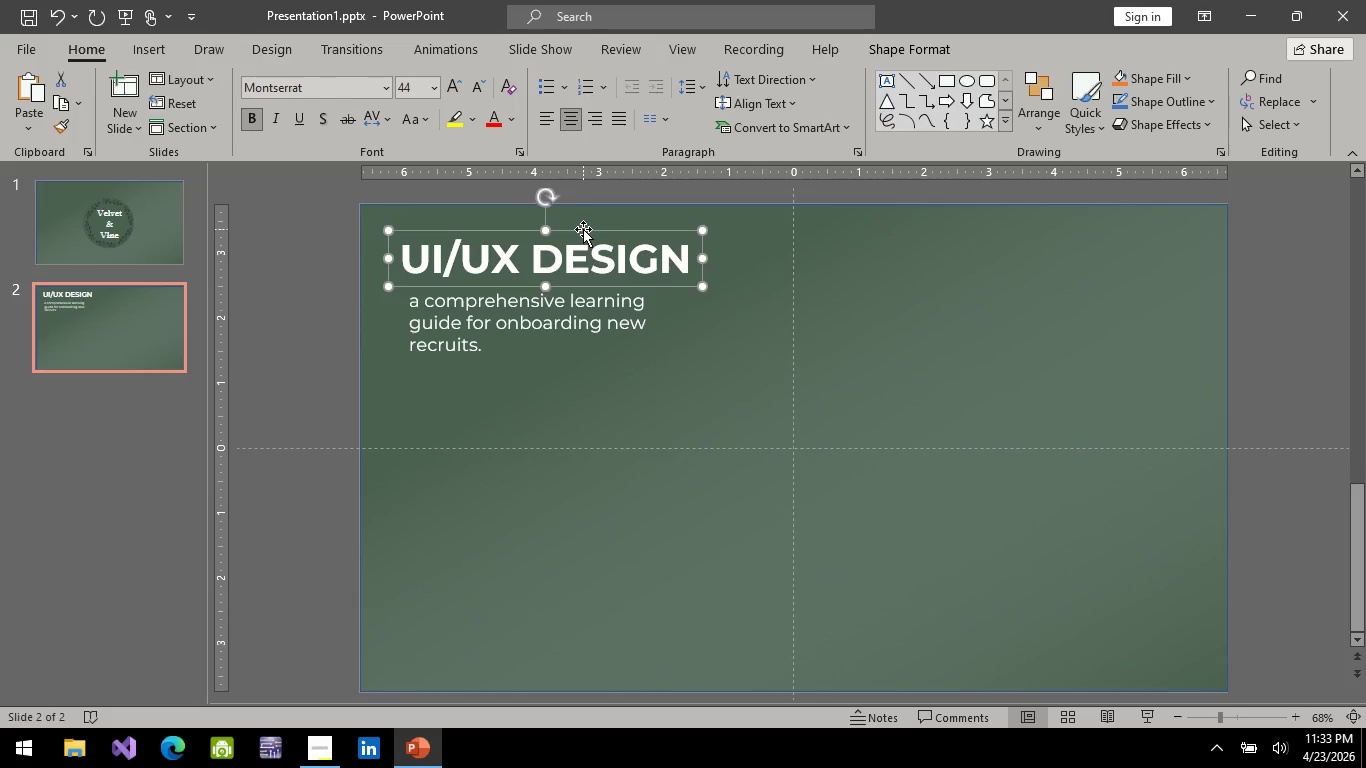 
key(ArrowUp)
 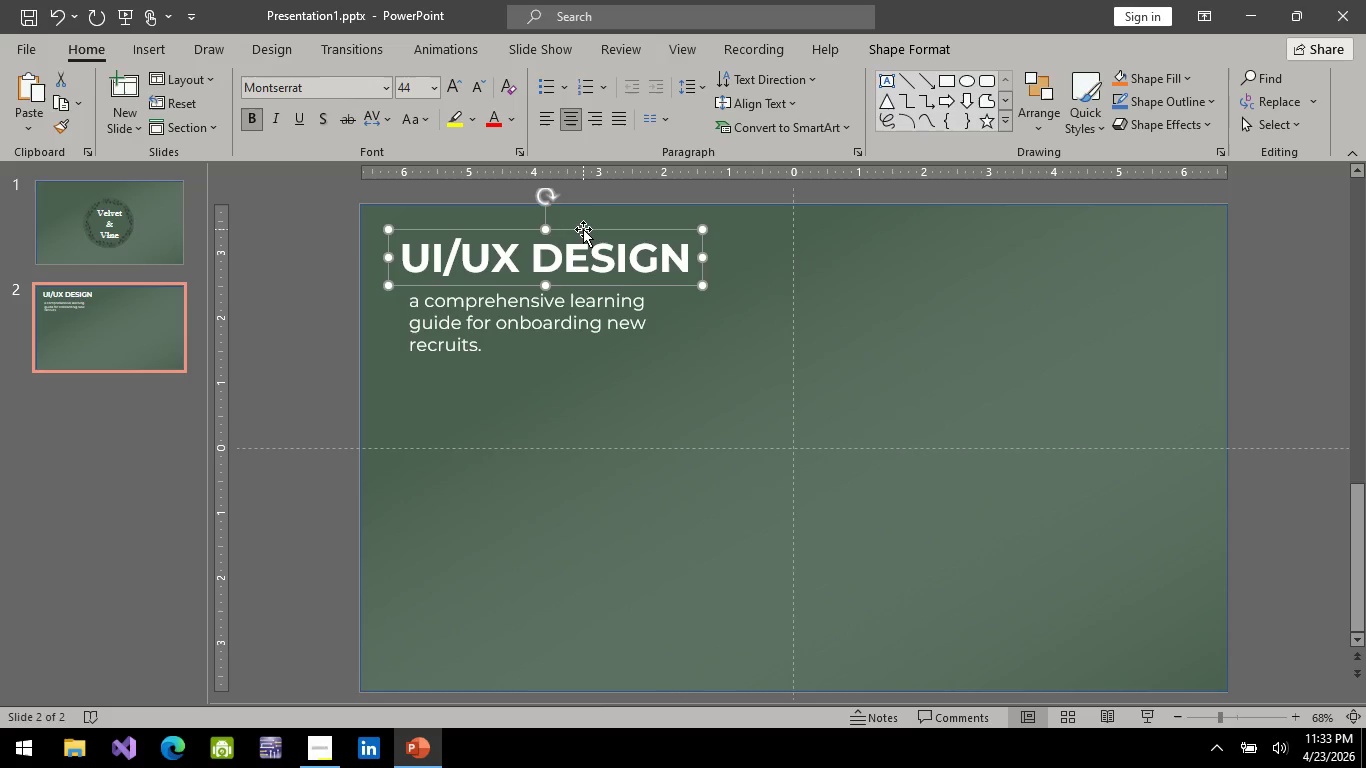 
key(ArrowUp)
 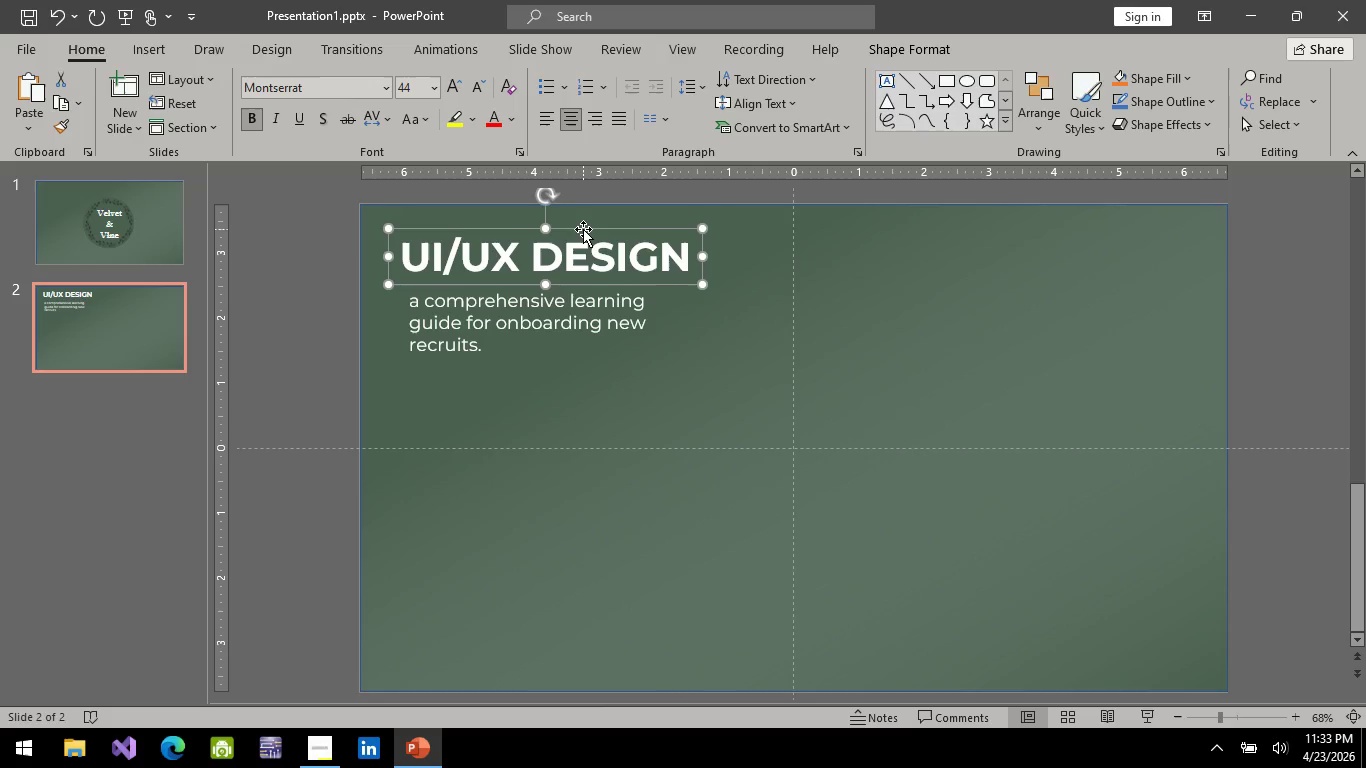 
hold_key(key=ArrowUp, duration=0.36)
 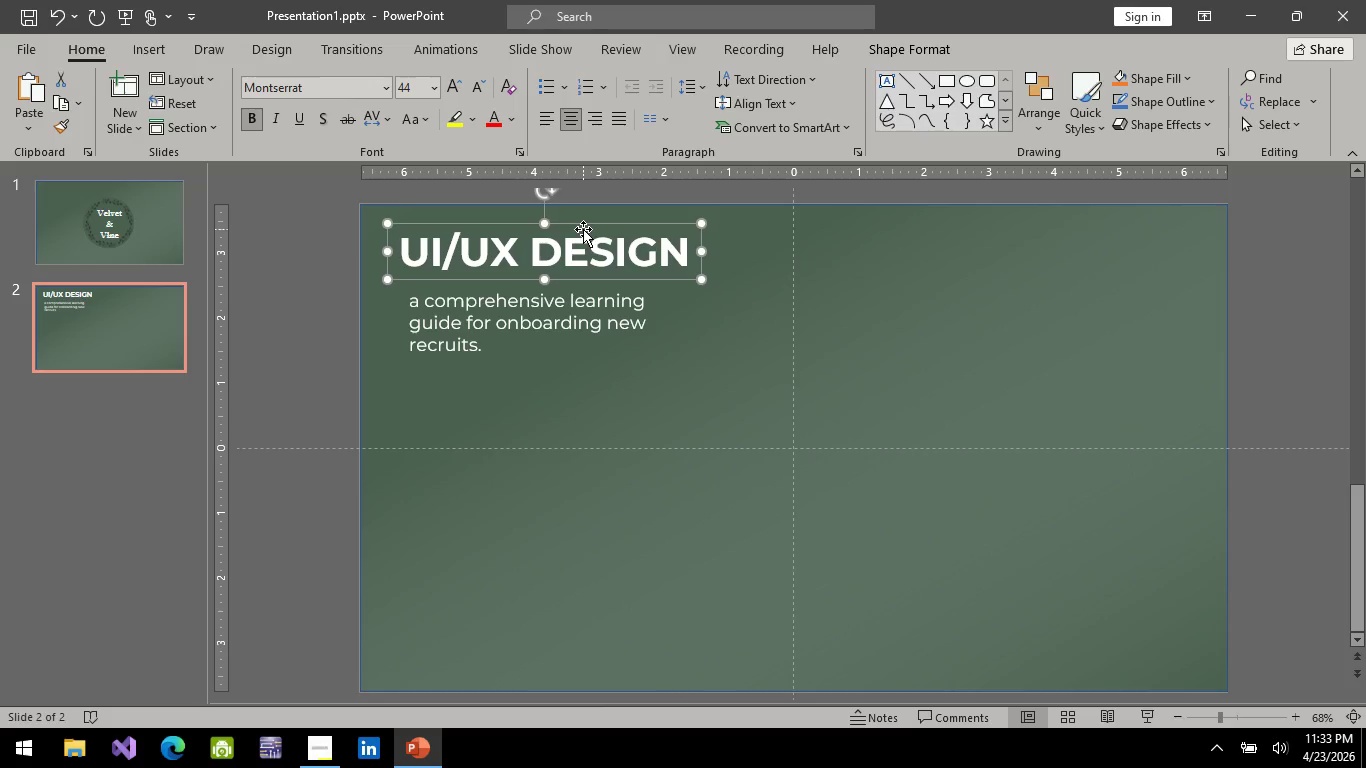 
hold_key(key=ArrowLeft, duration=0.36)
 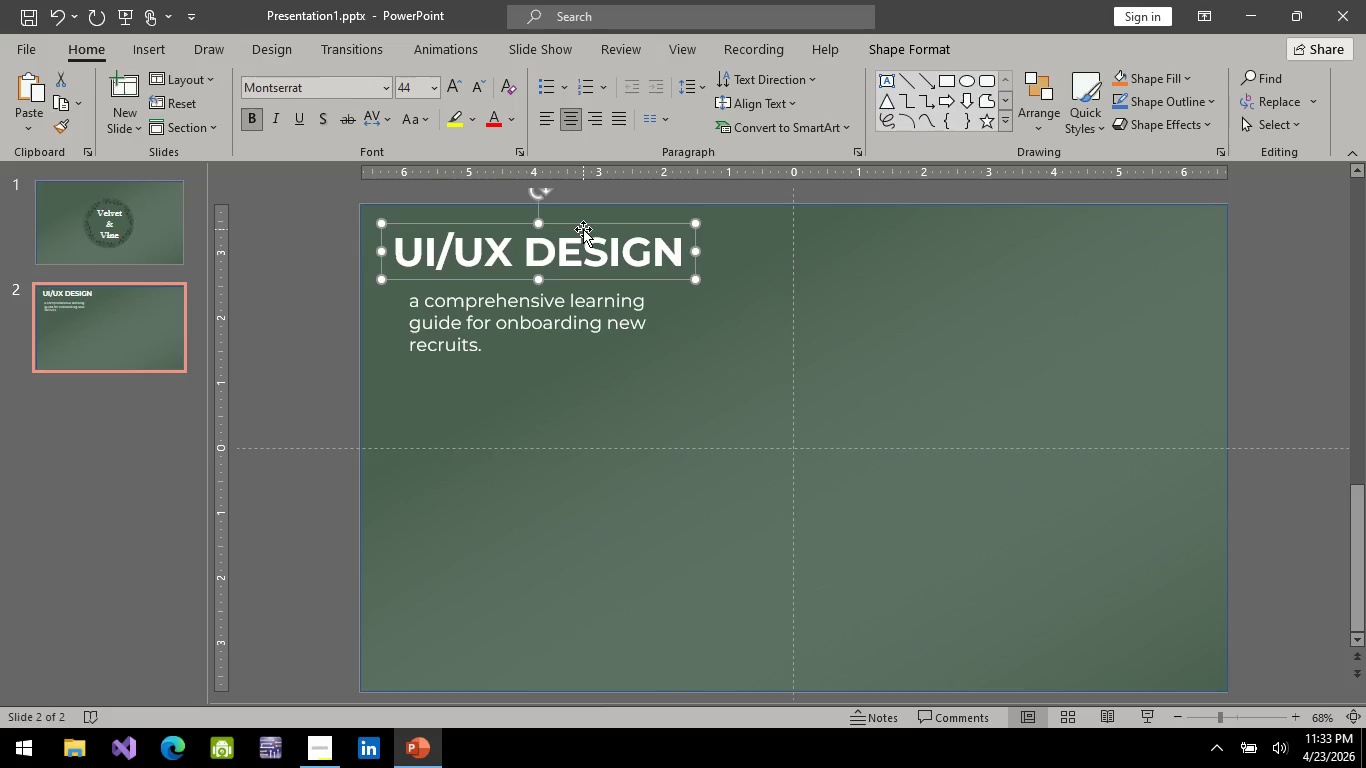 
key(ArrowLeft)
 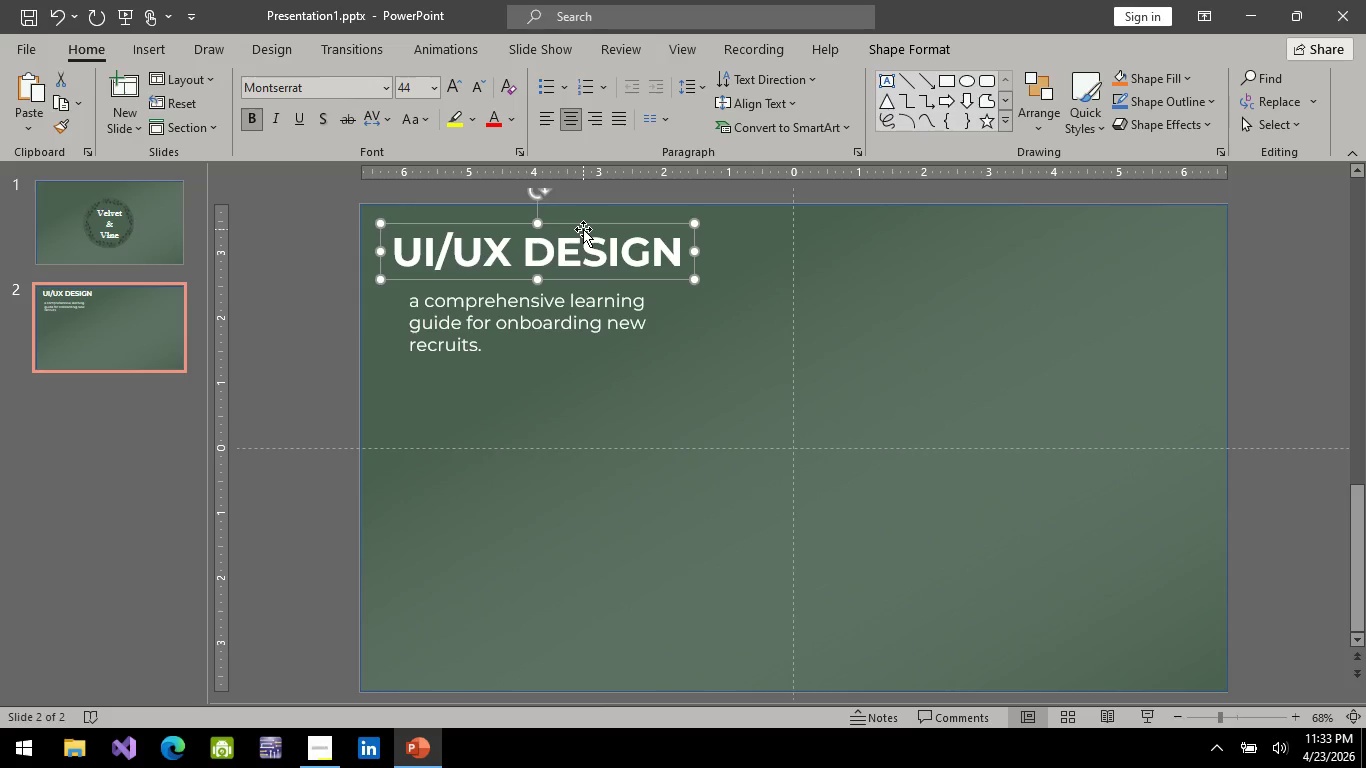 
key(ArrowLeft)
 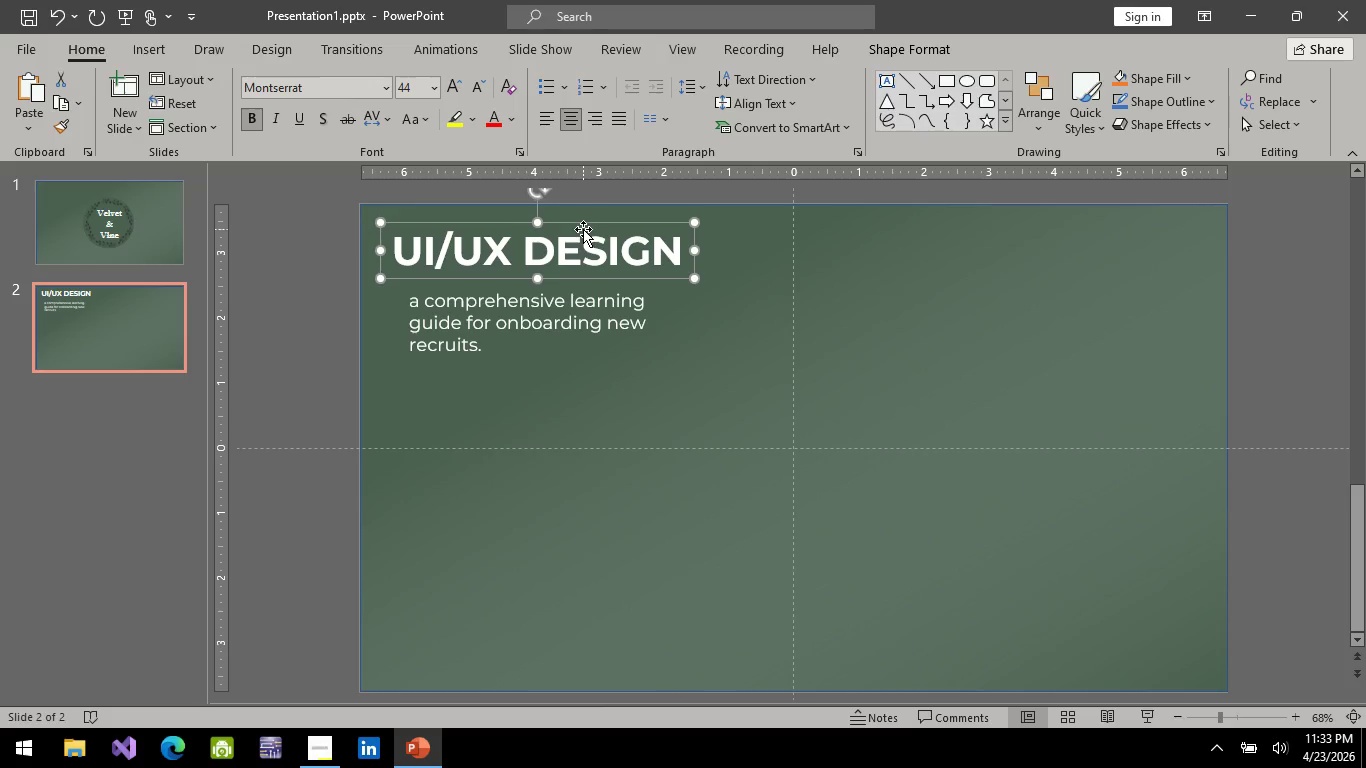 
key(ArrowUp)
 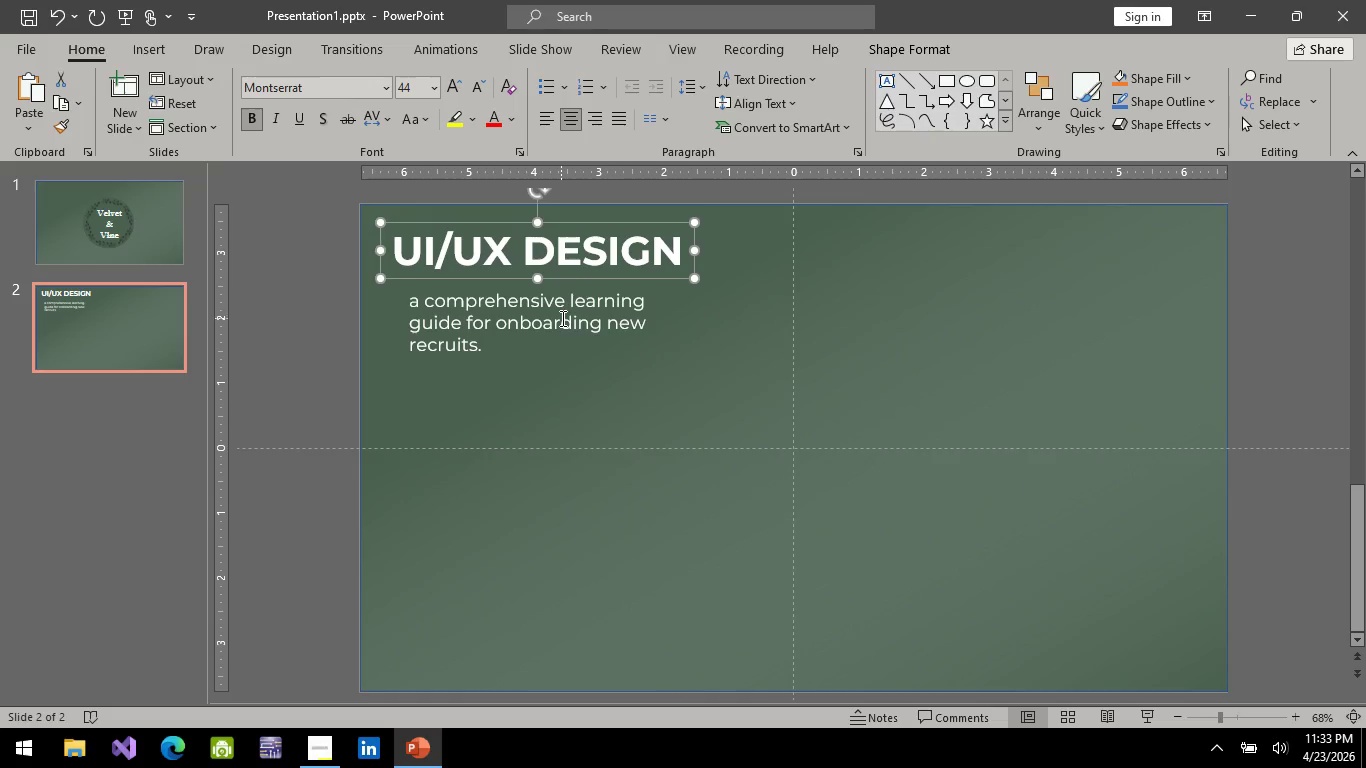 
left_click([561, 318])
 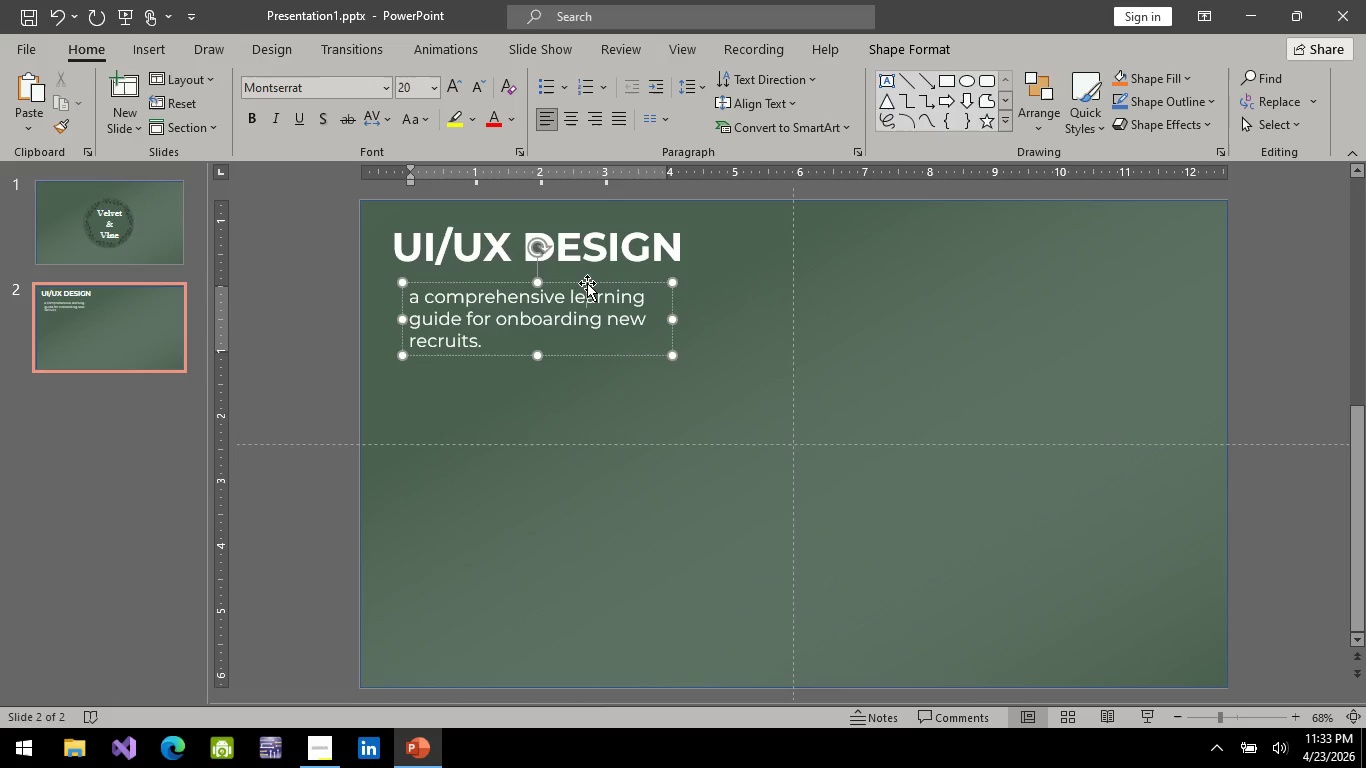 
double_click([587, 283])
 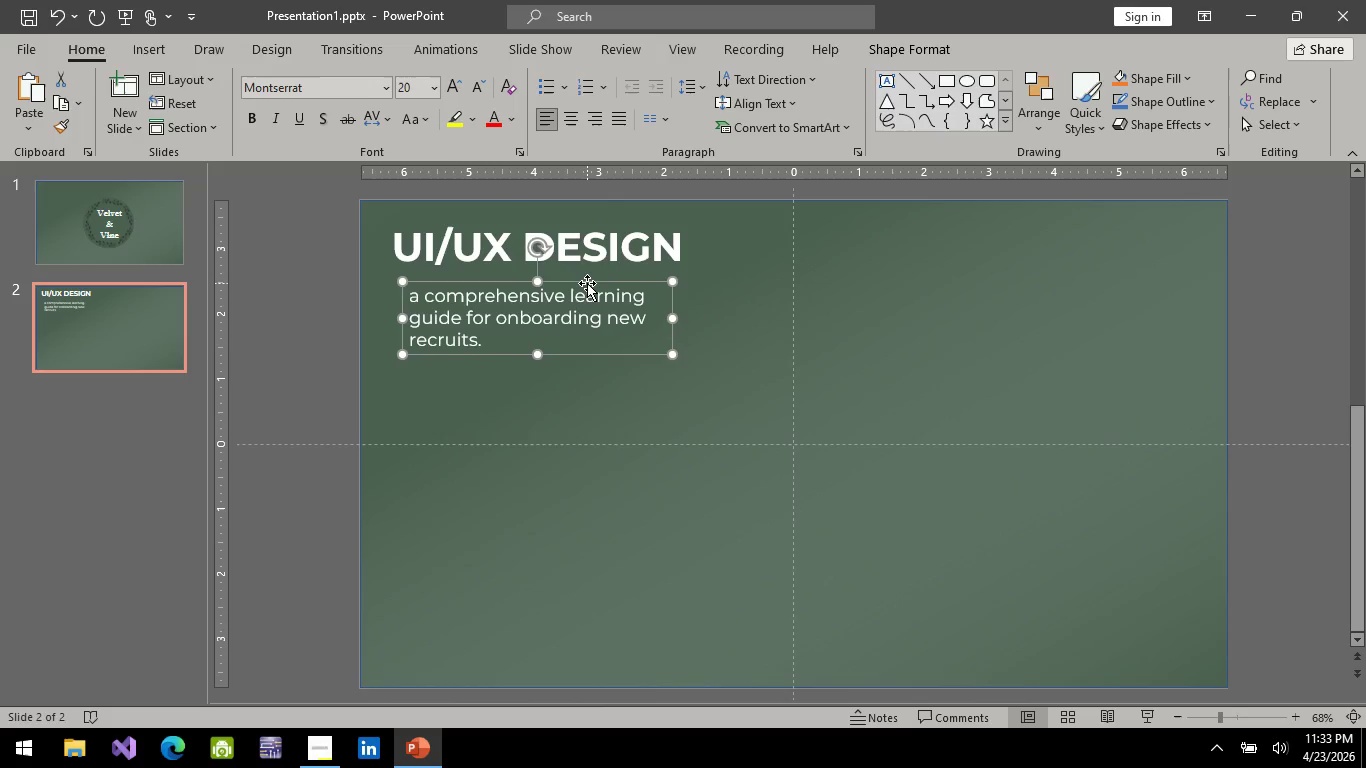 
key(ArrowUp)
 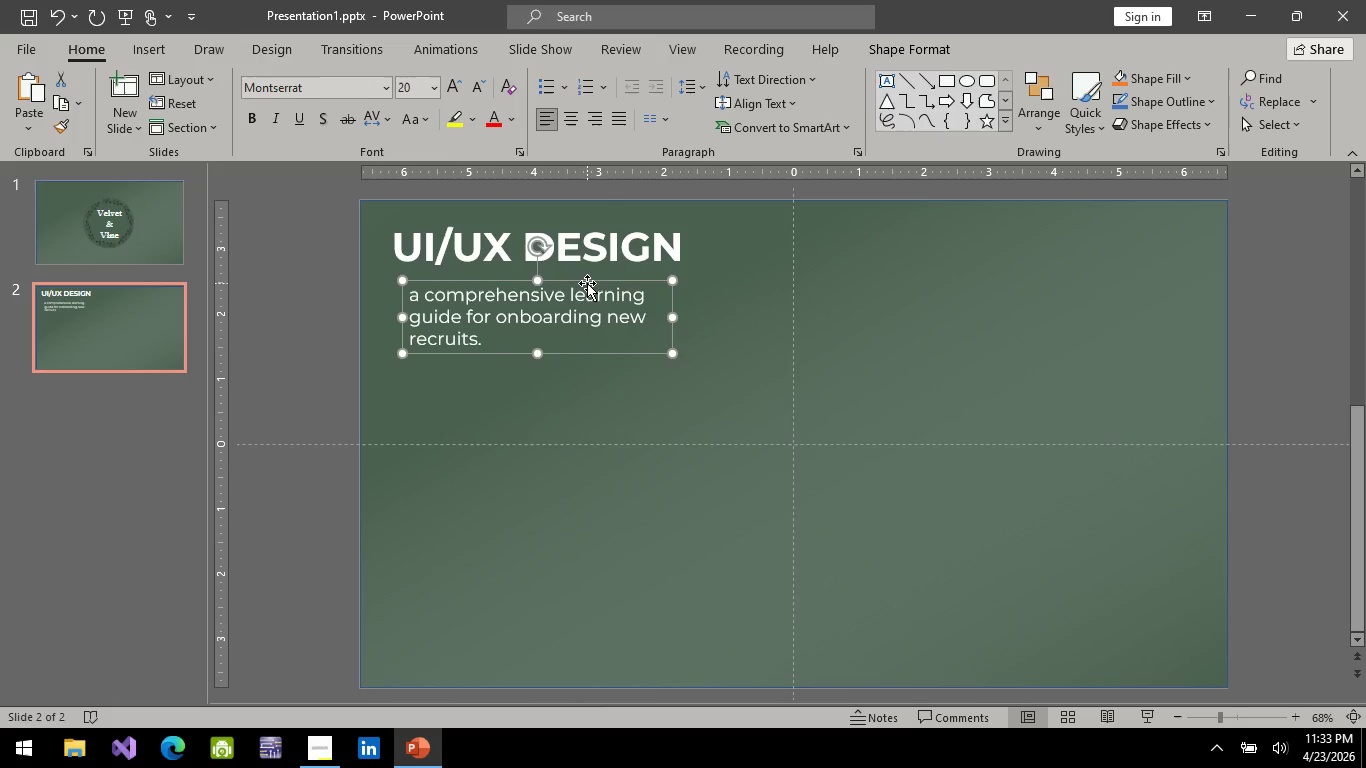 
key(ArrowUp)
 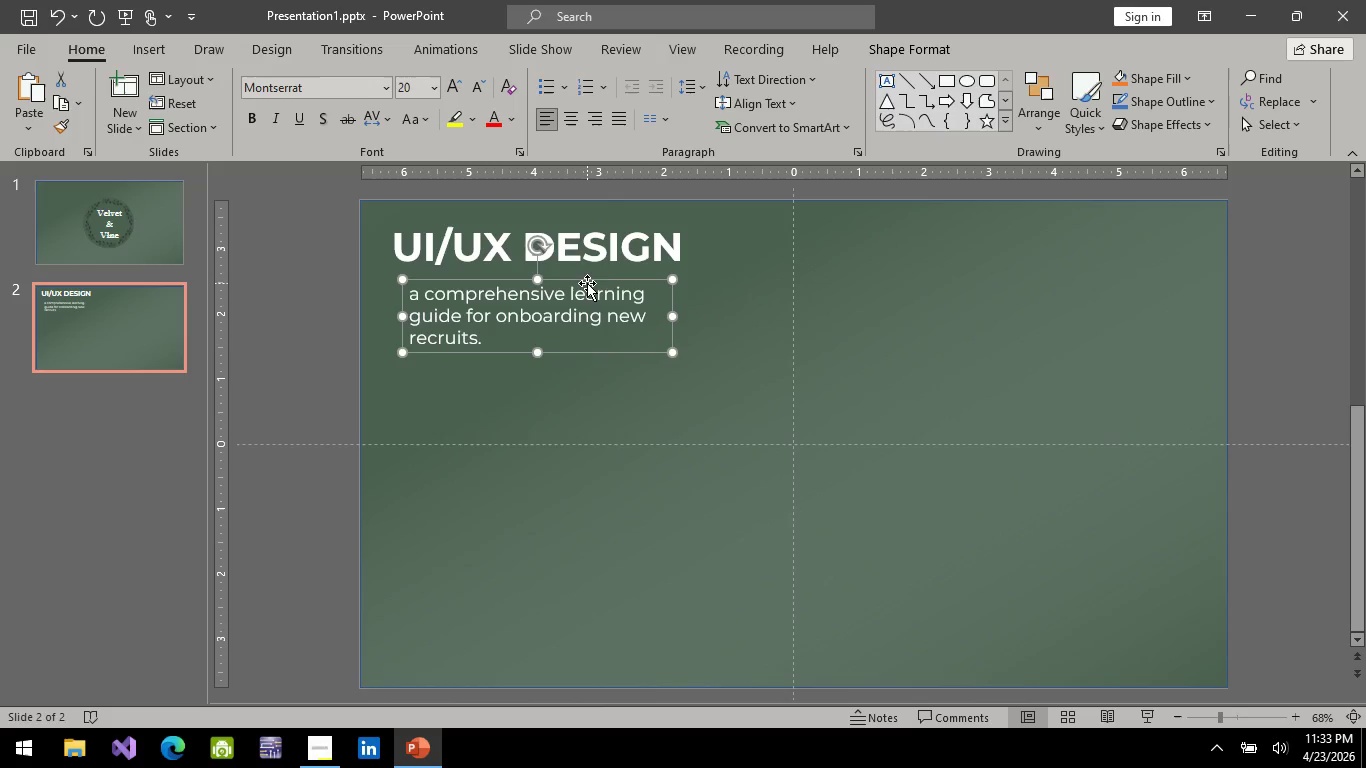 
key(ArrowUp)
 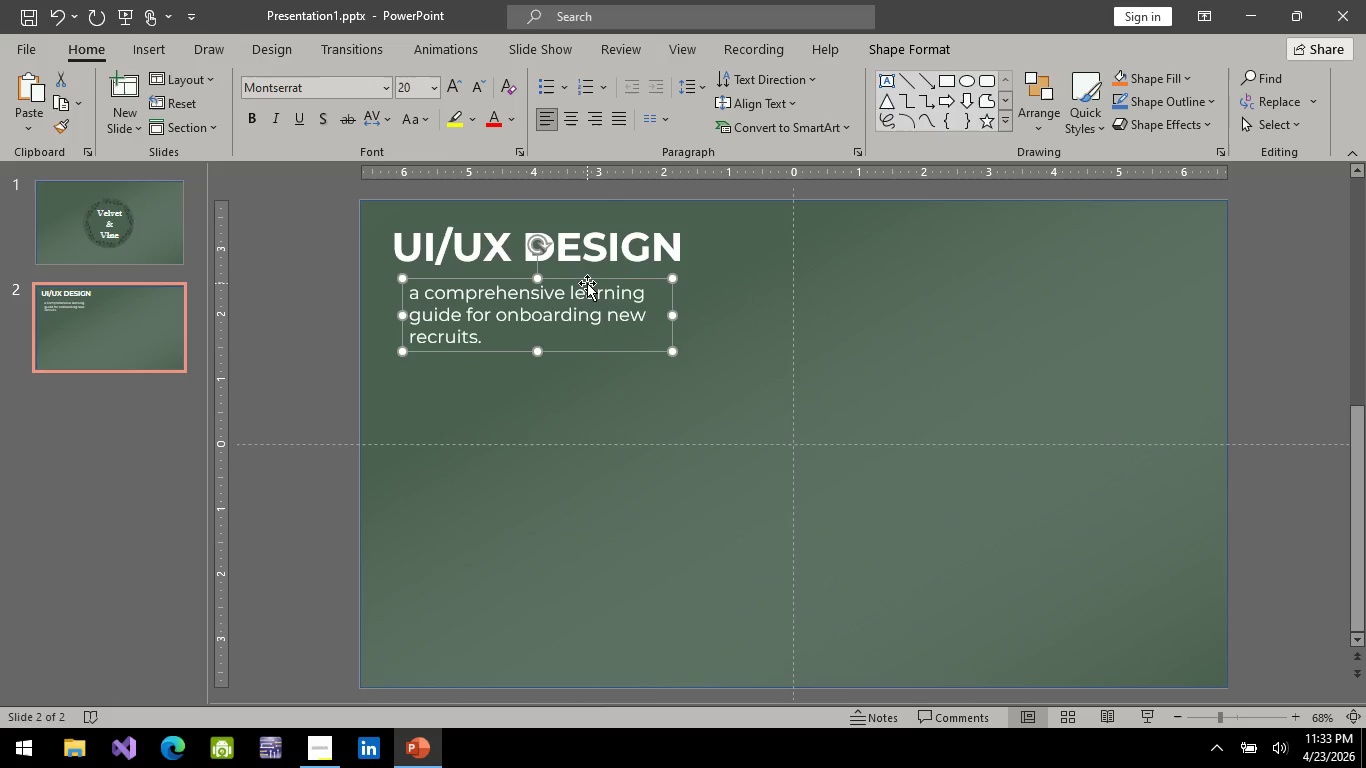 
key(ArrowUp)
 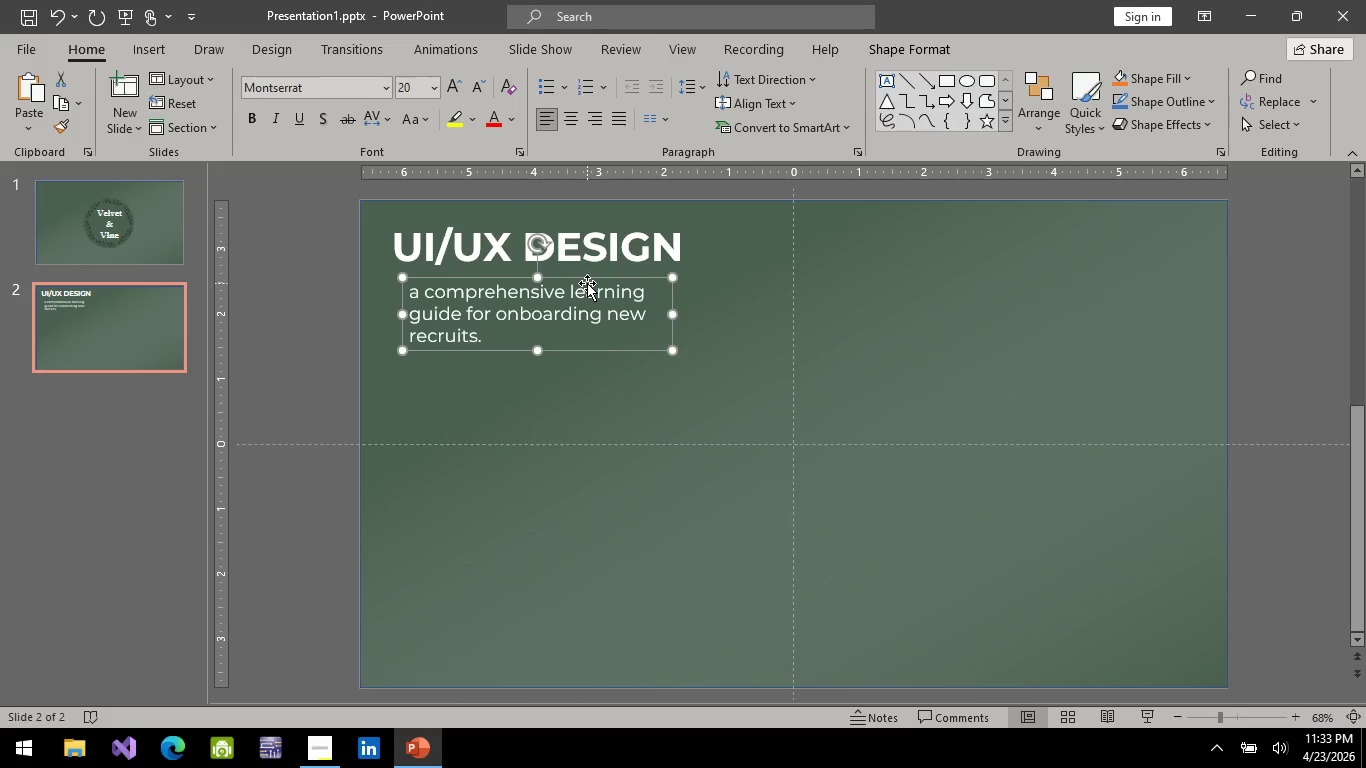 
key(ArrowUp)
 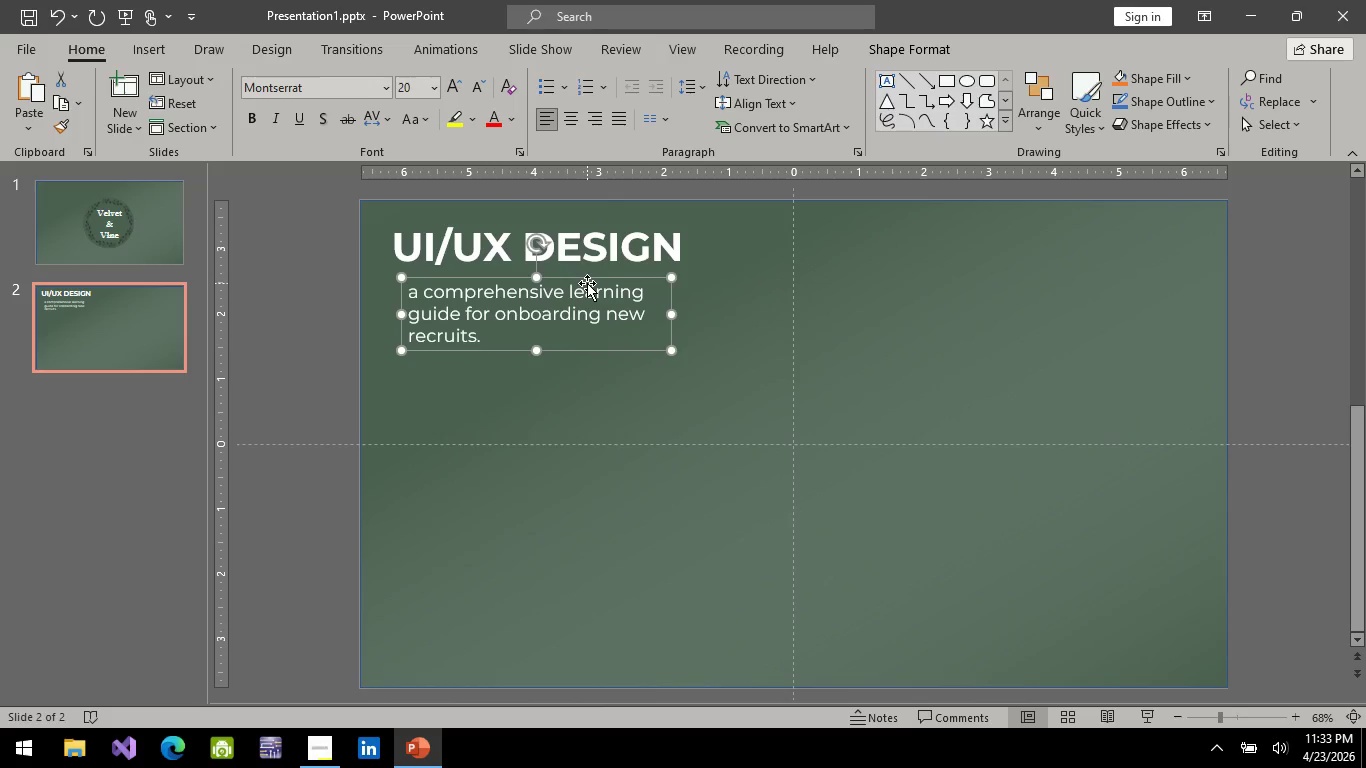 
key(ArrowLeft)
 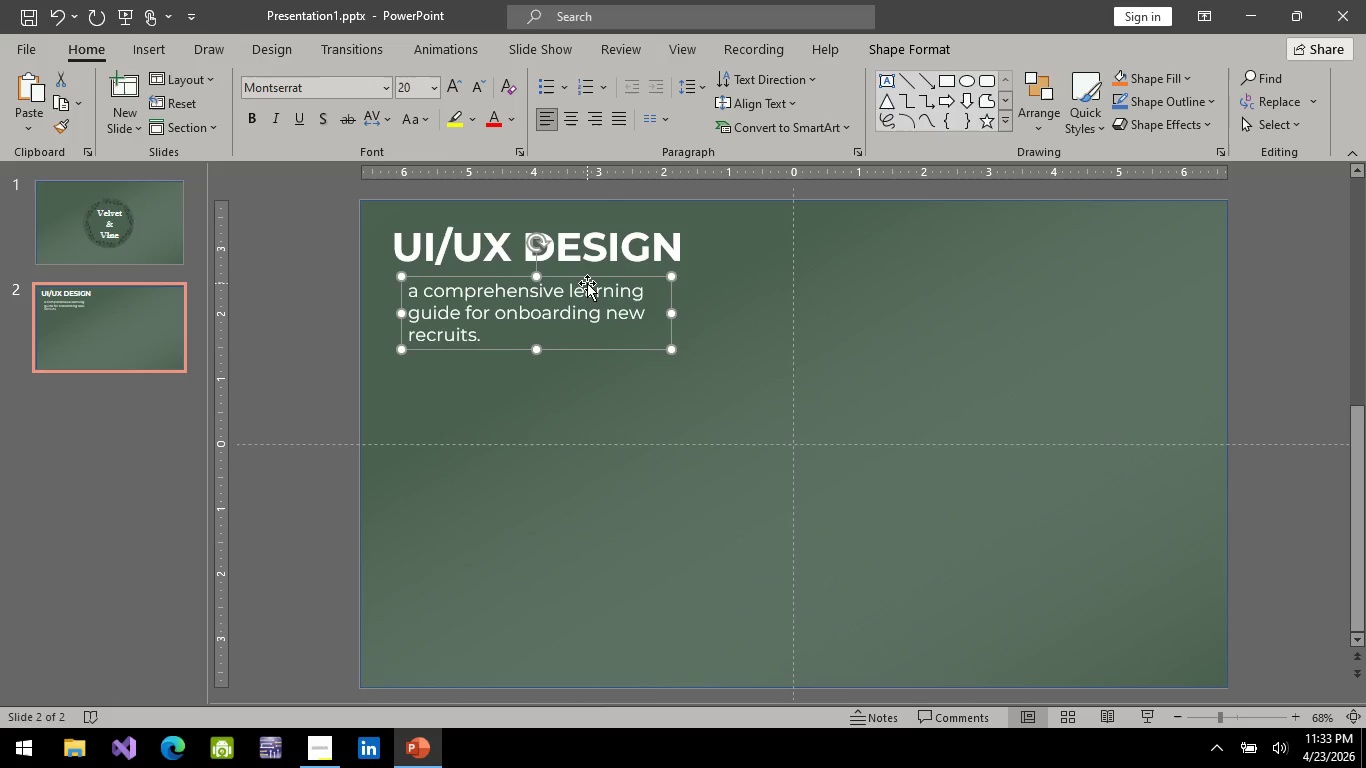 
key(ArrowUp)
 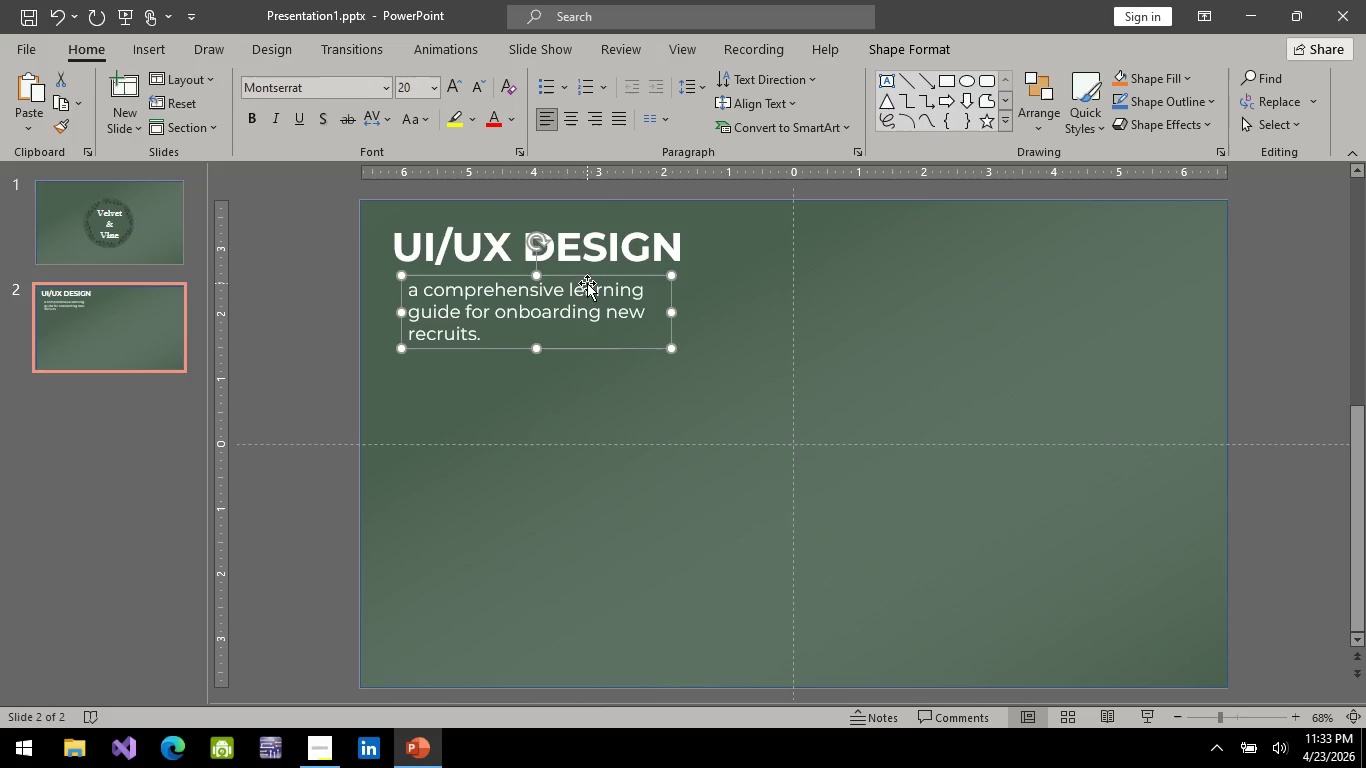 
key(ArrowUp)
 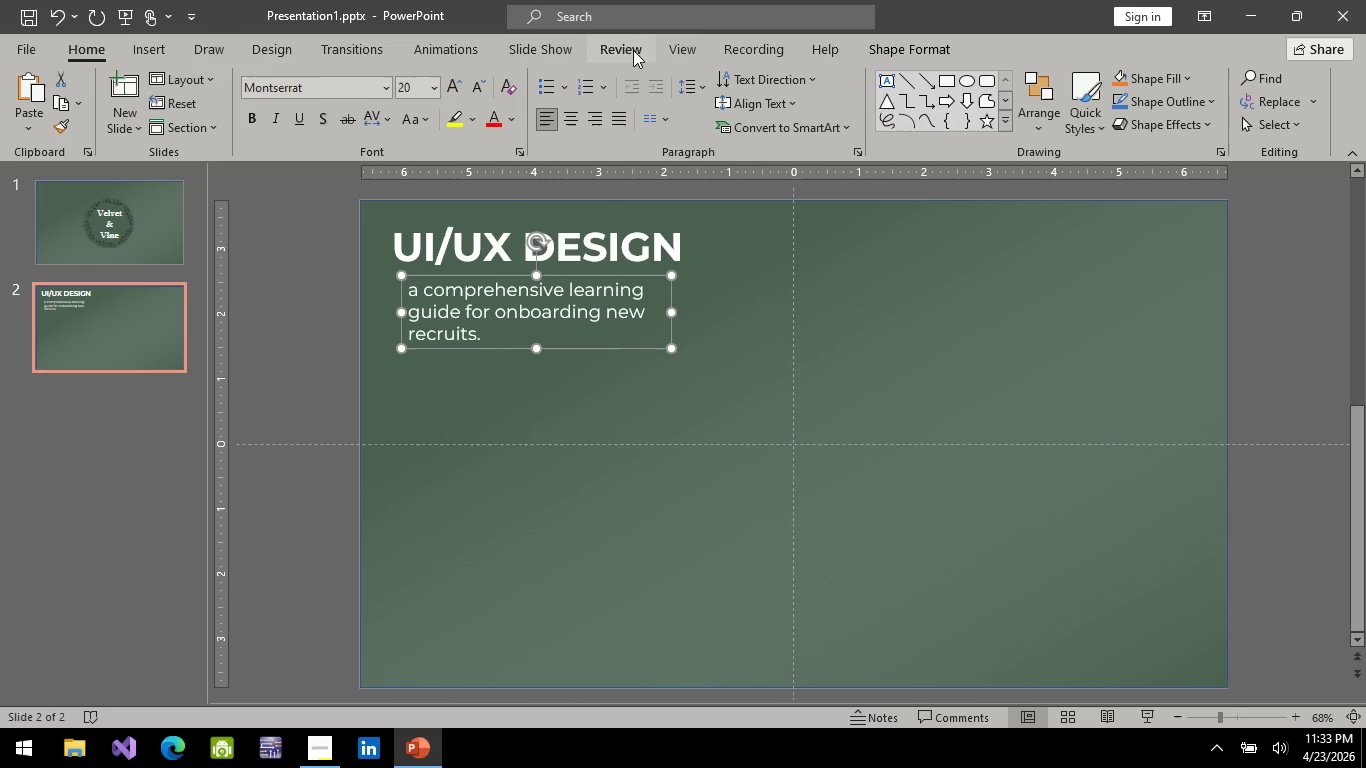 
left_click([676, 47])
 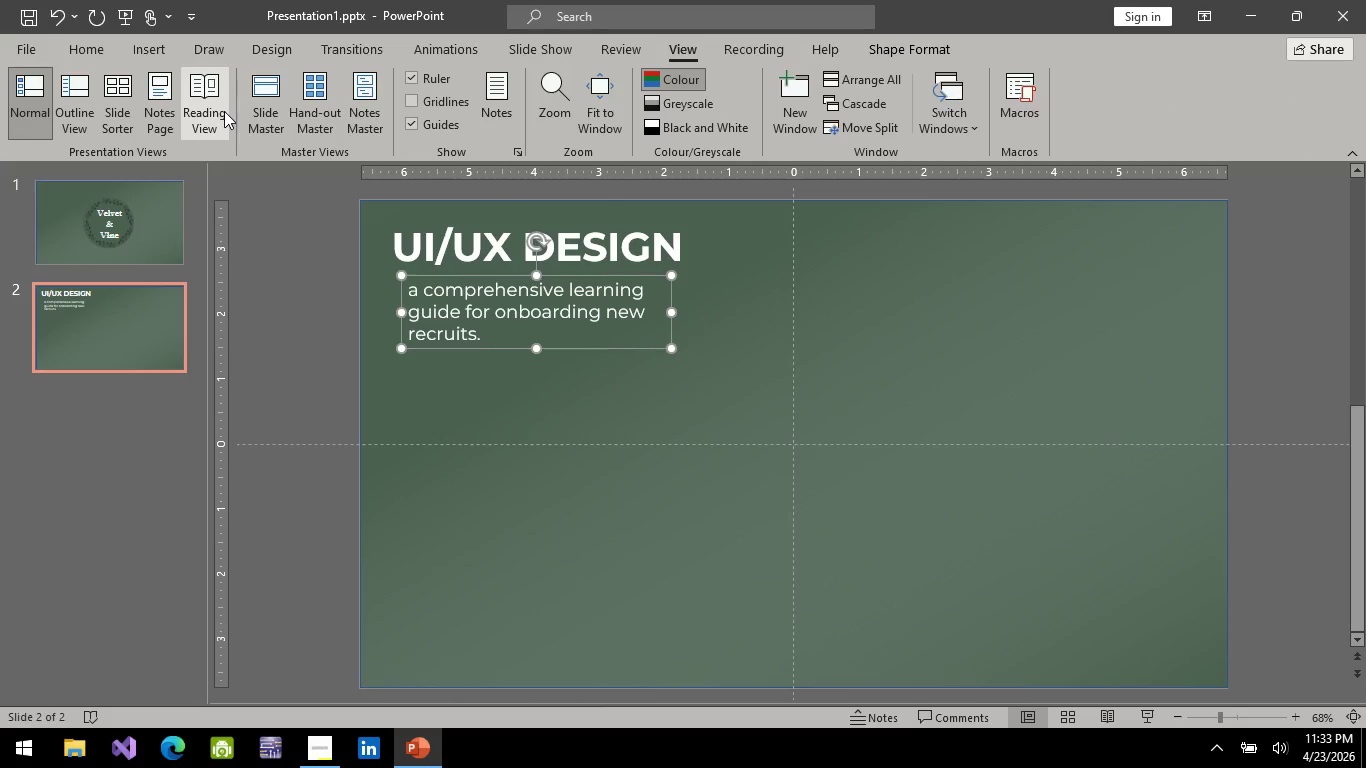 
left_click([572, 47])
 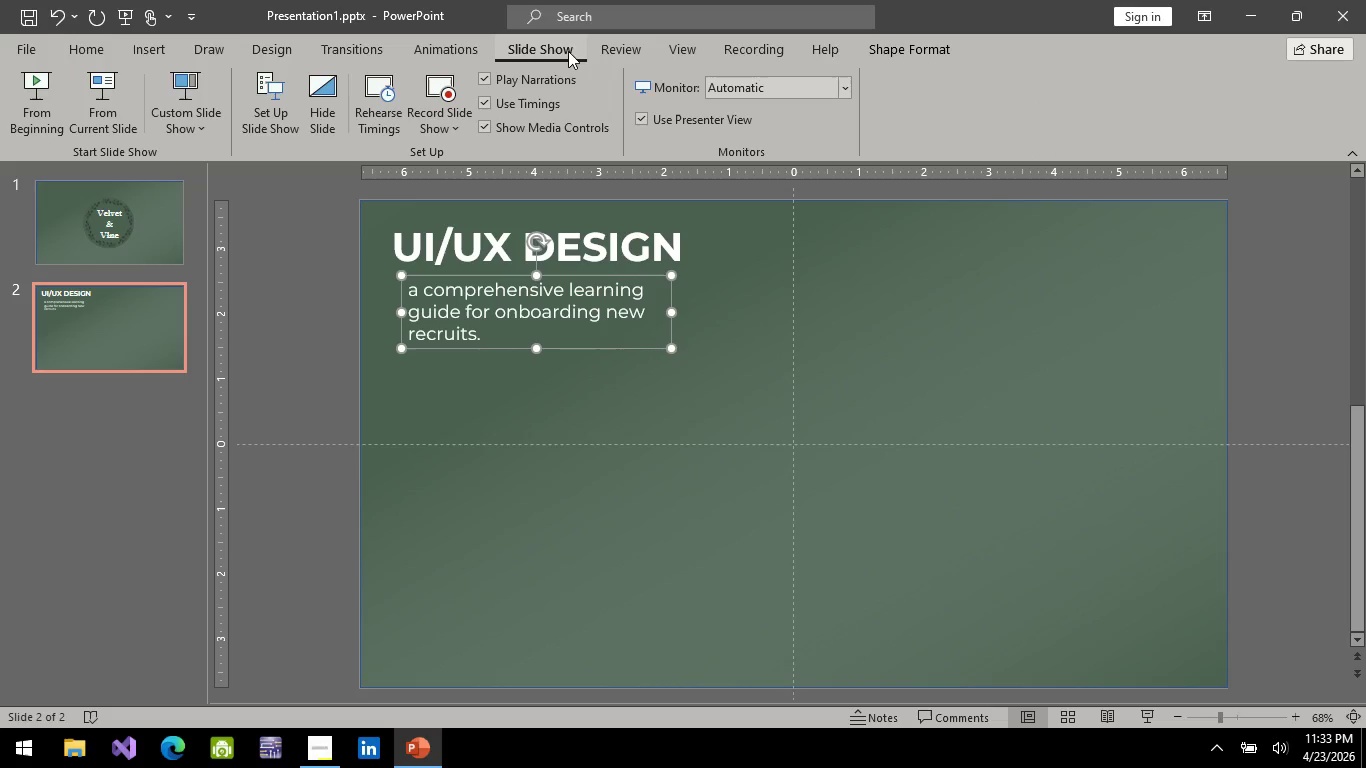 
left_click([626, 48])
 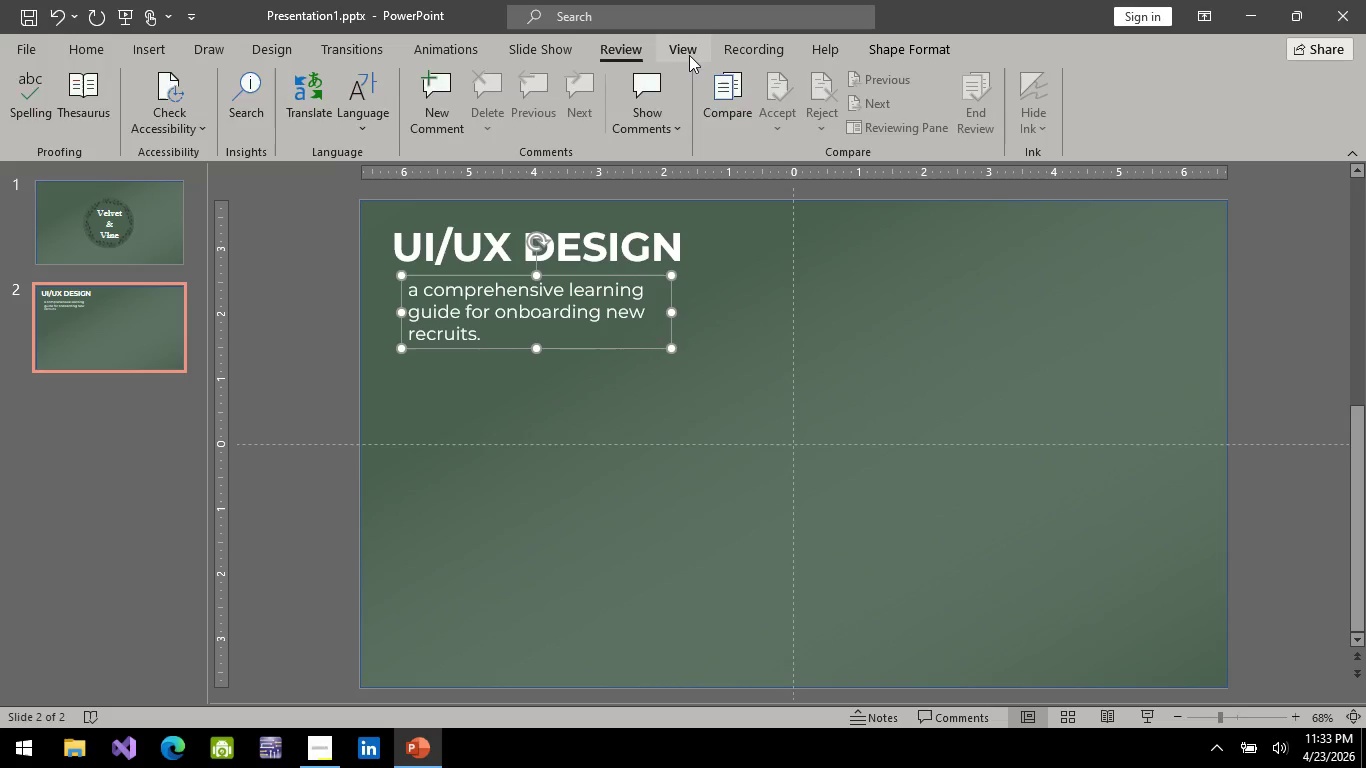 
left_click([689, 55])
 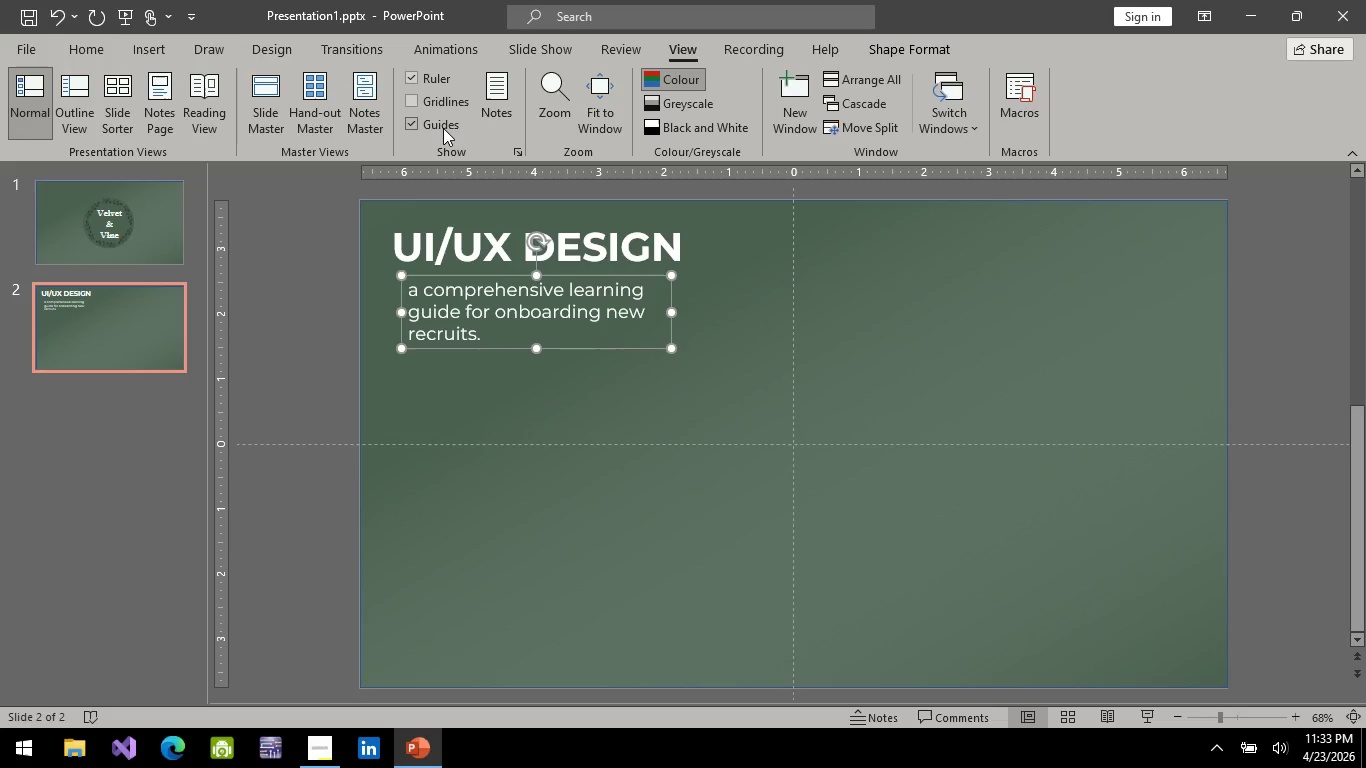 
left_click([443, 128])
 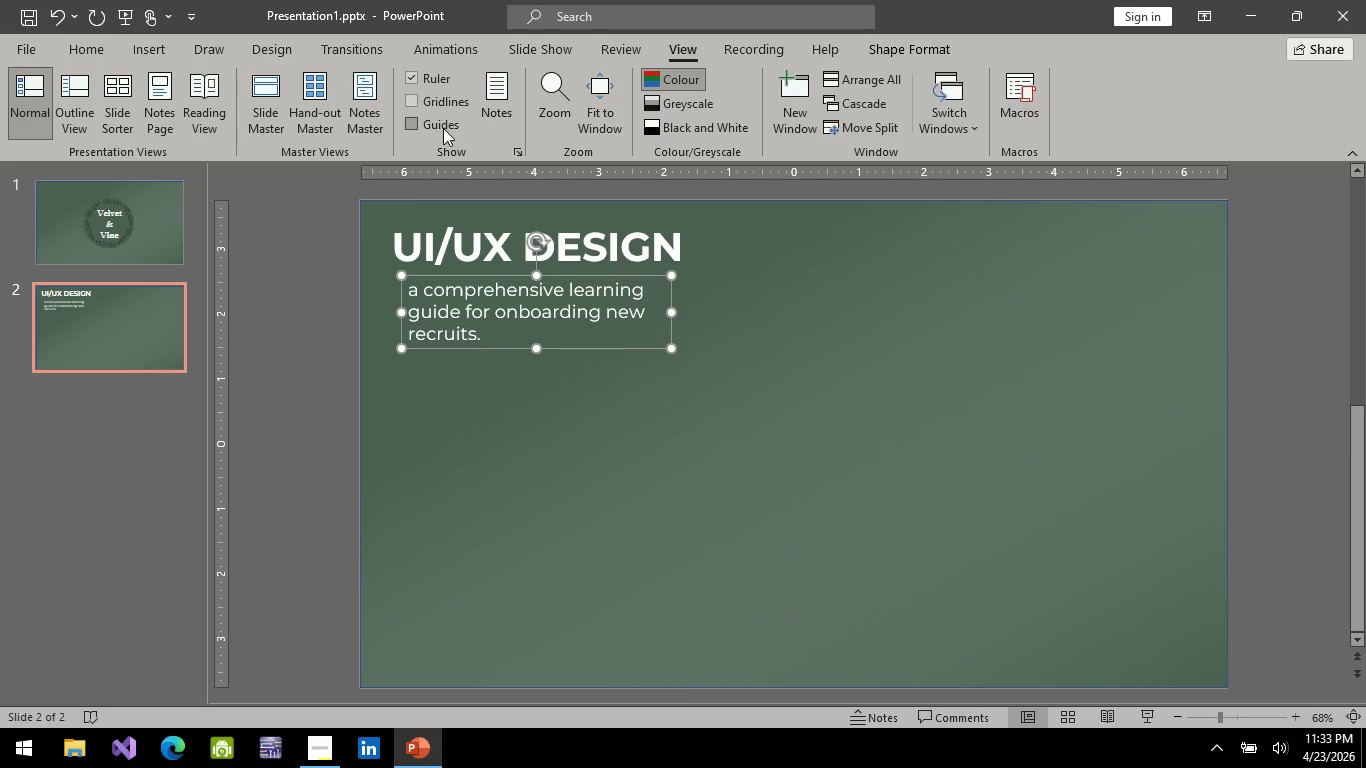 
left_click([443, 128])
 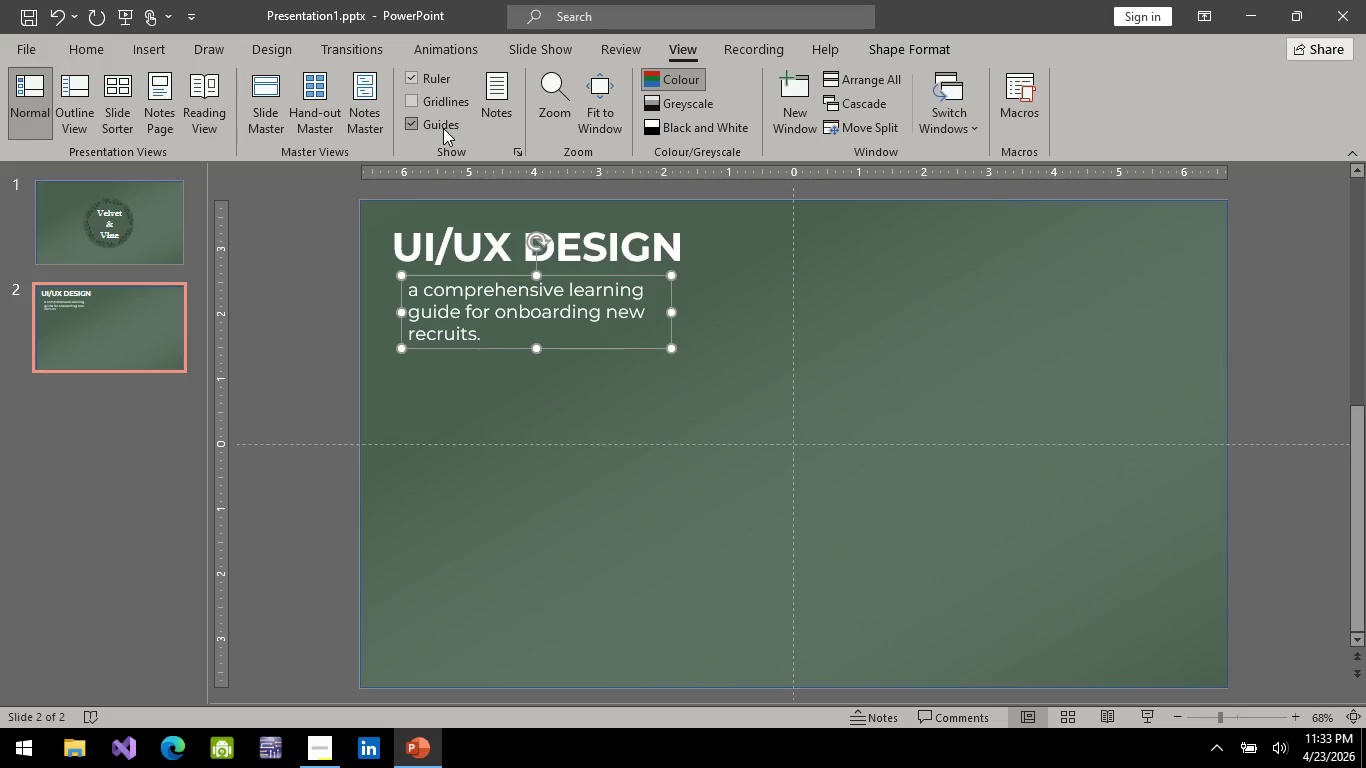 
left_click([443, 128])
 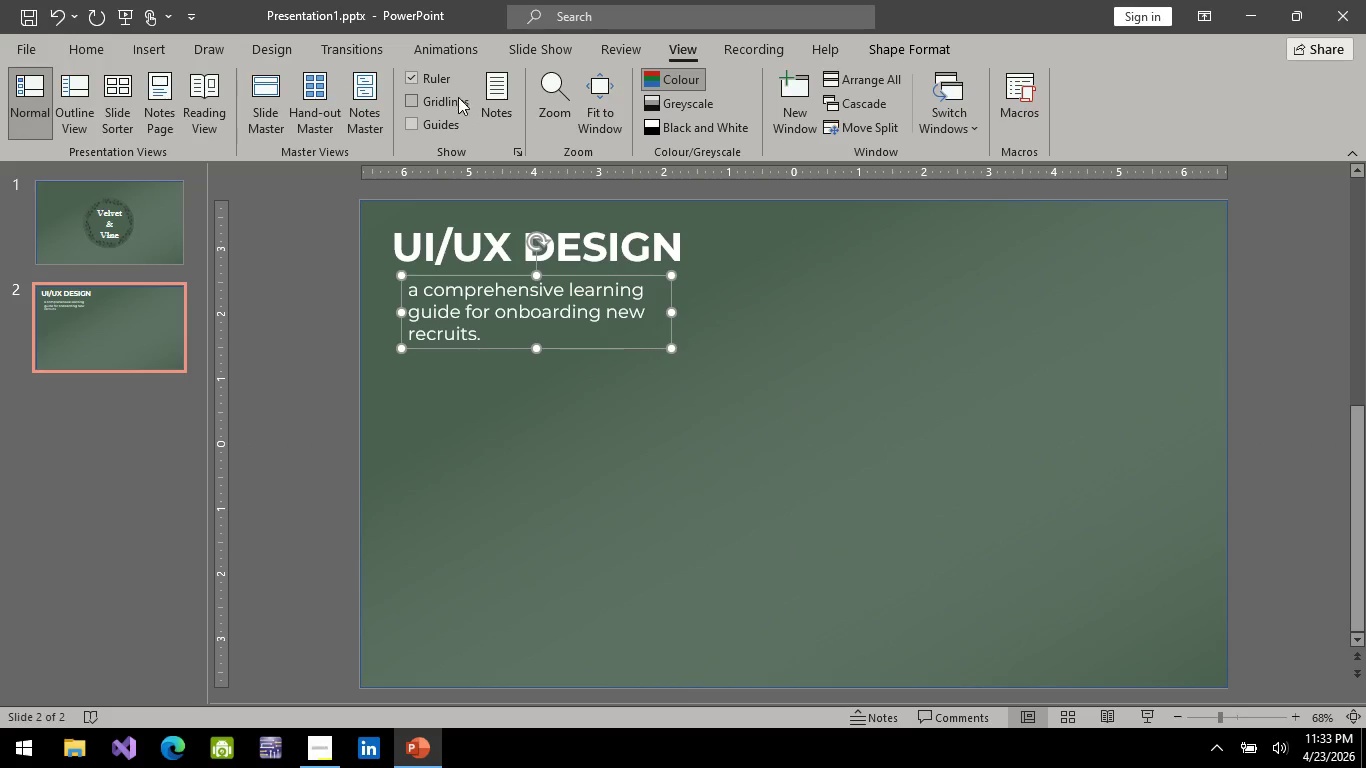 
left_click([458, 98])
 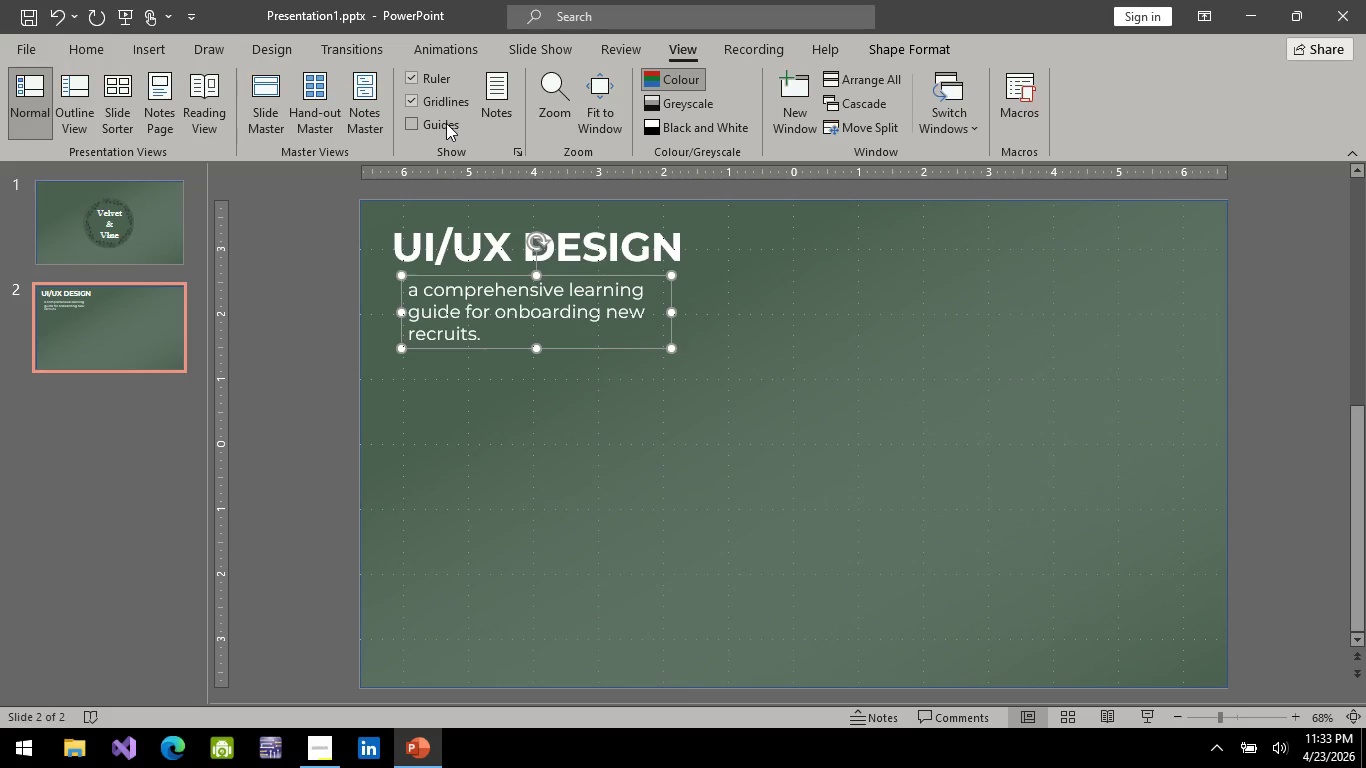 
left_click([446, 123])
 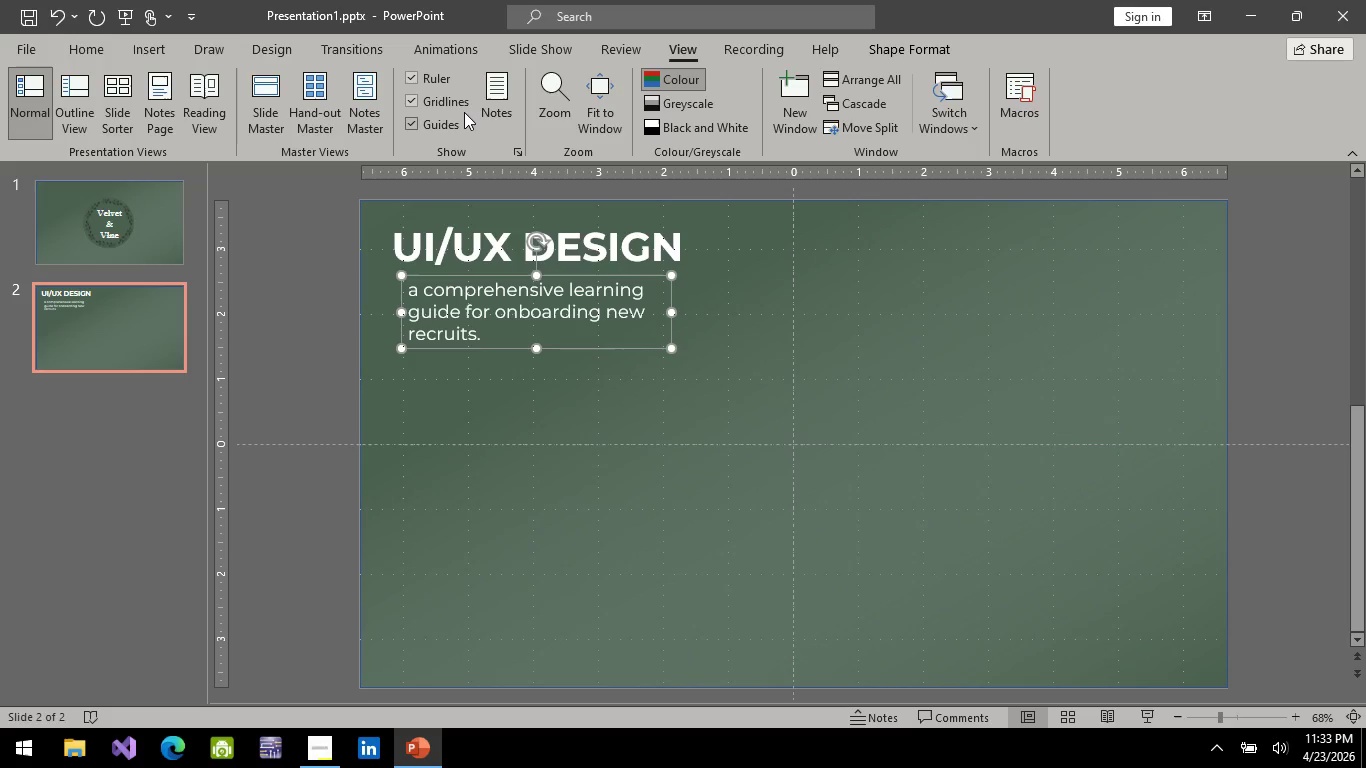 
left_click([463, 102])
 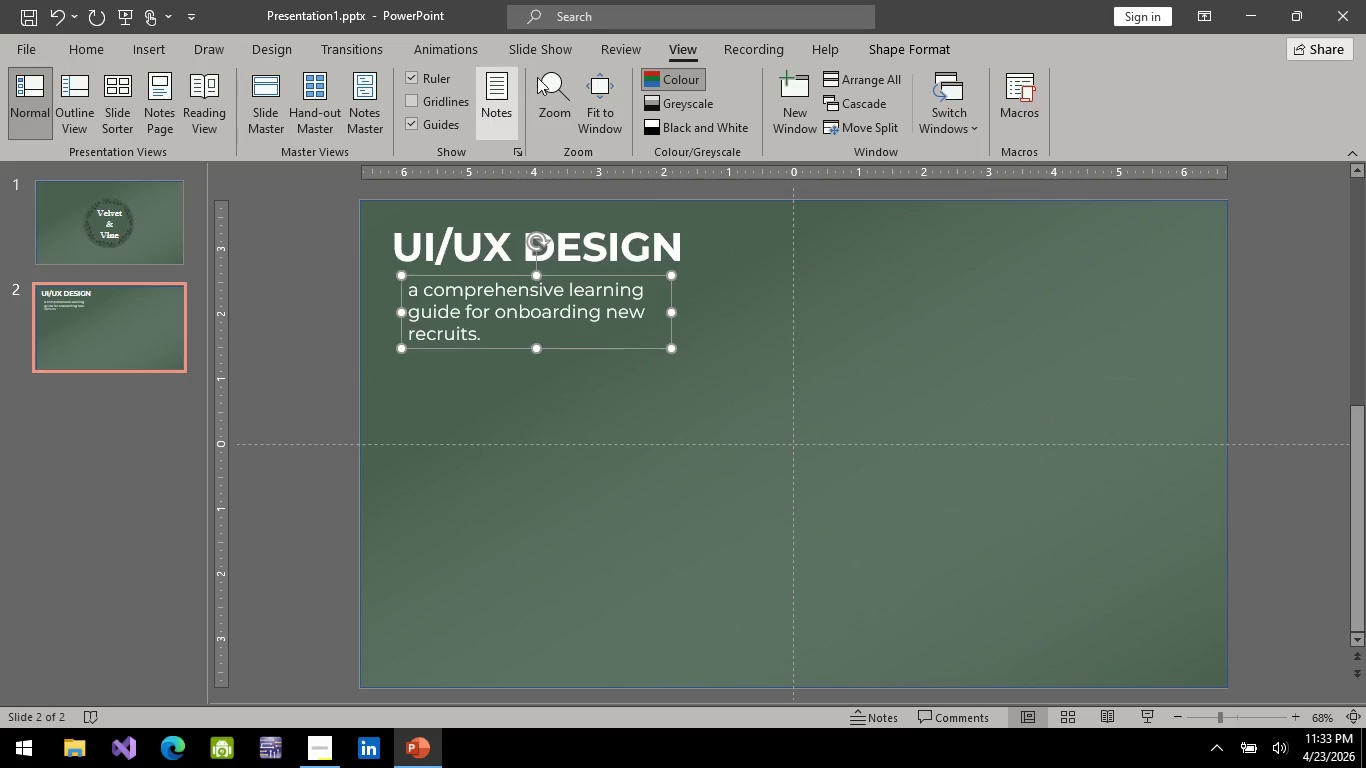 
mouse_move([662, 110])
 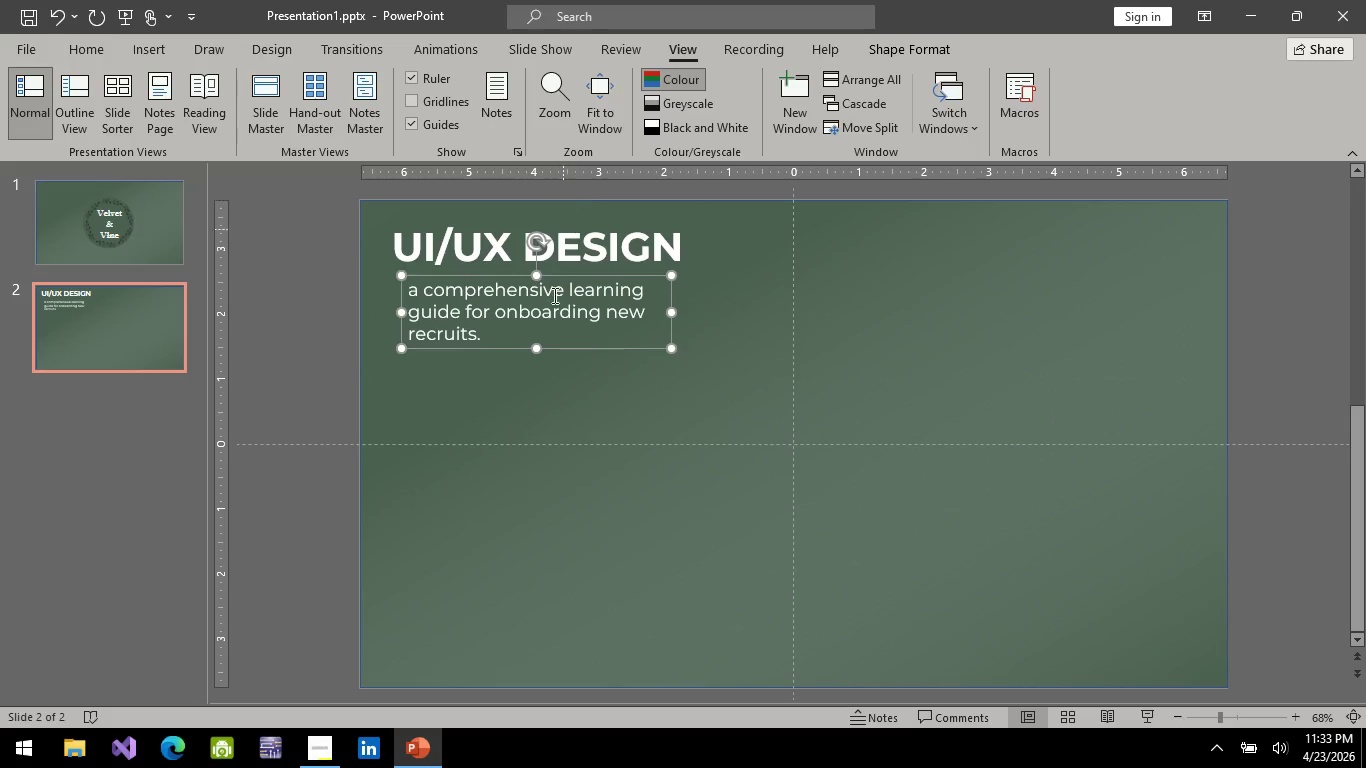 
wait(5.65)
 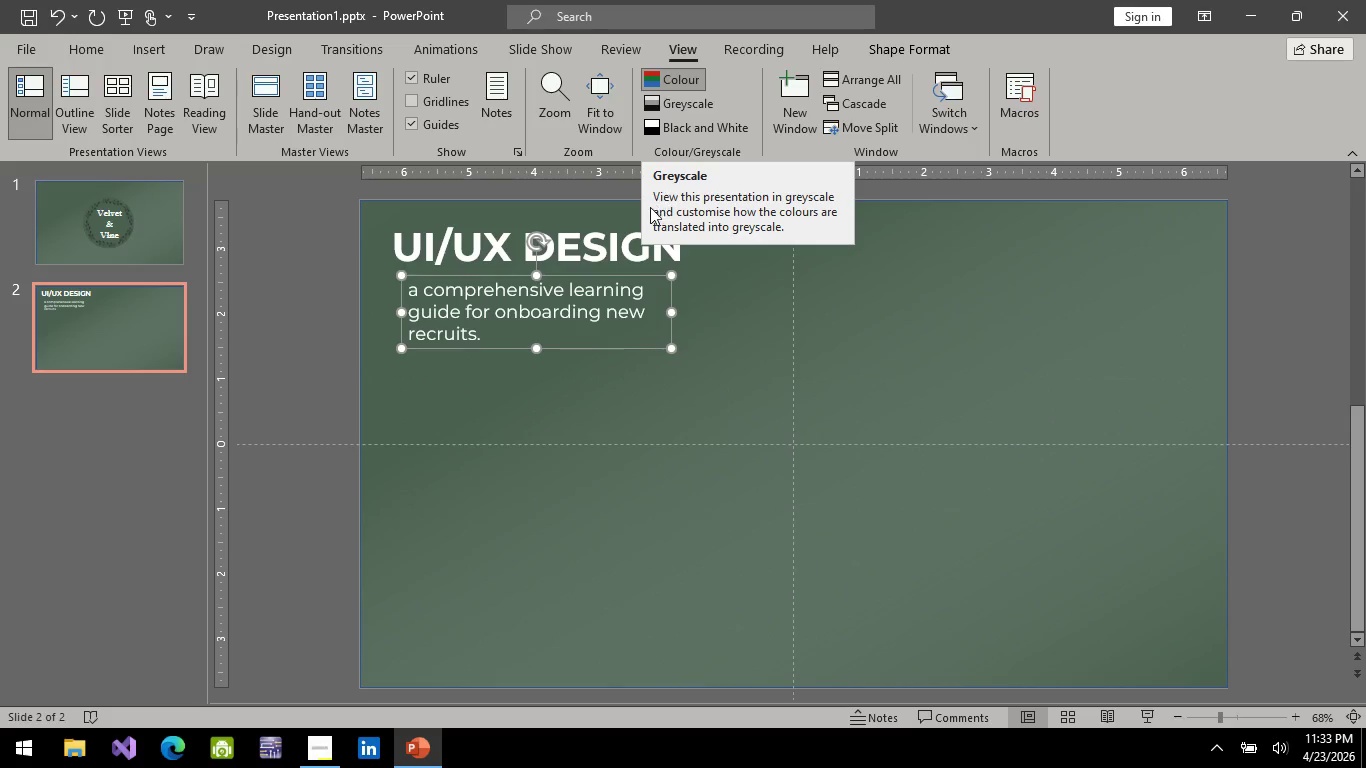 
left_click_drag(start_coordinate=[793, 497], to_coordinate=[788, 489])
 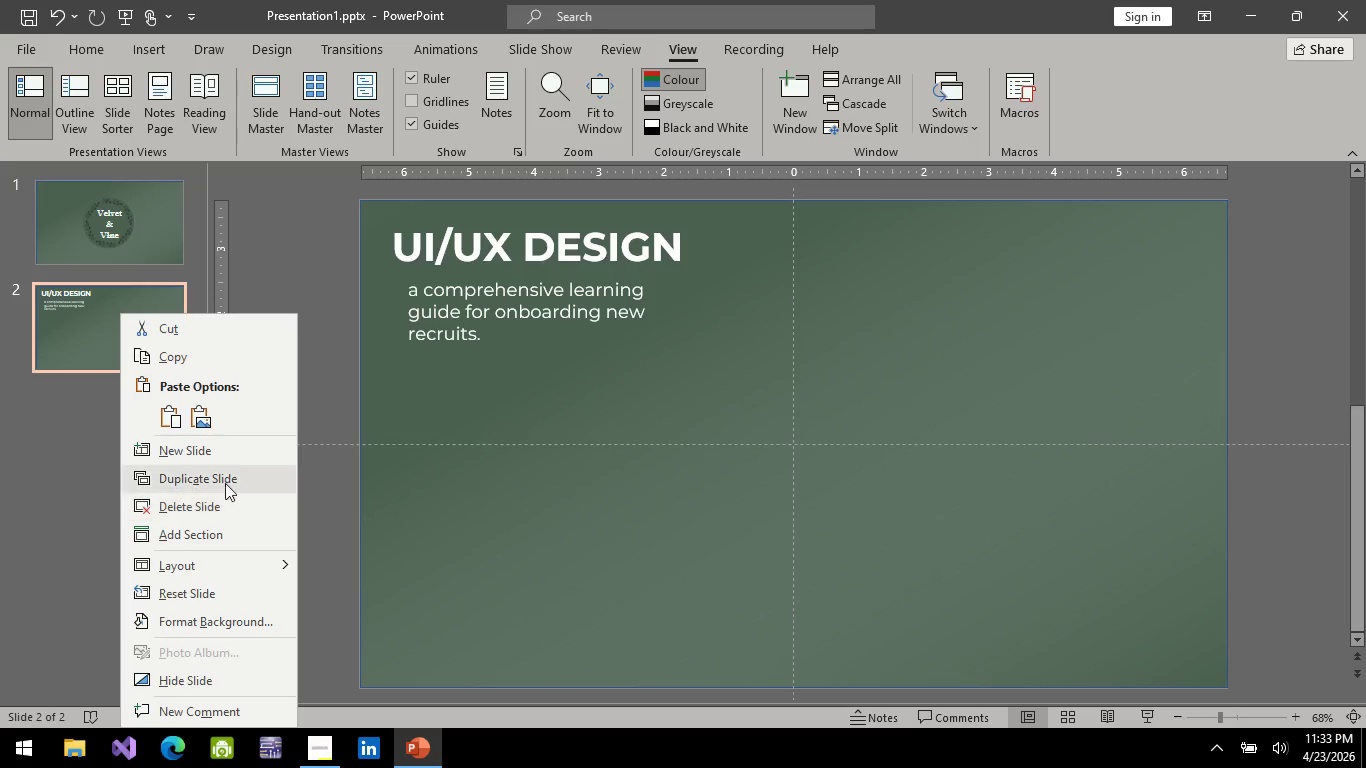 
wait(7.02)
 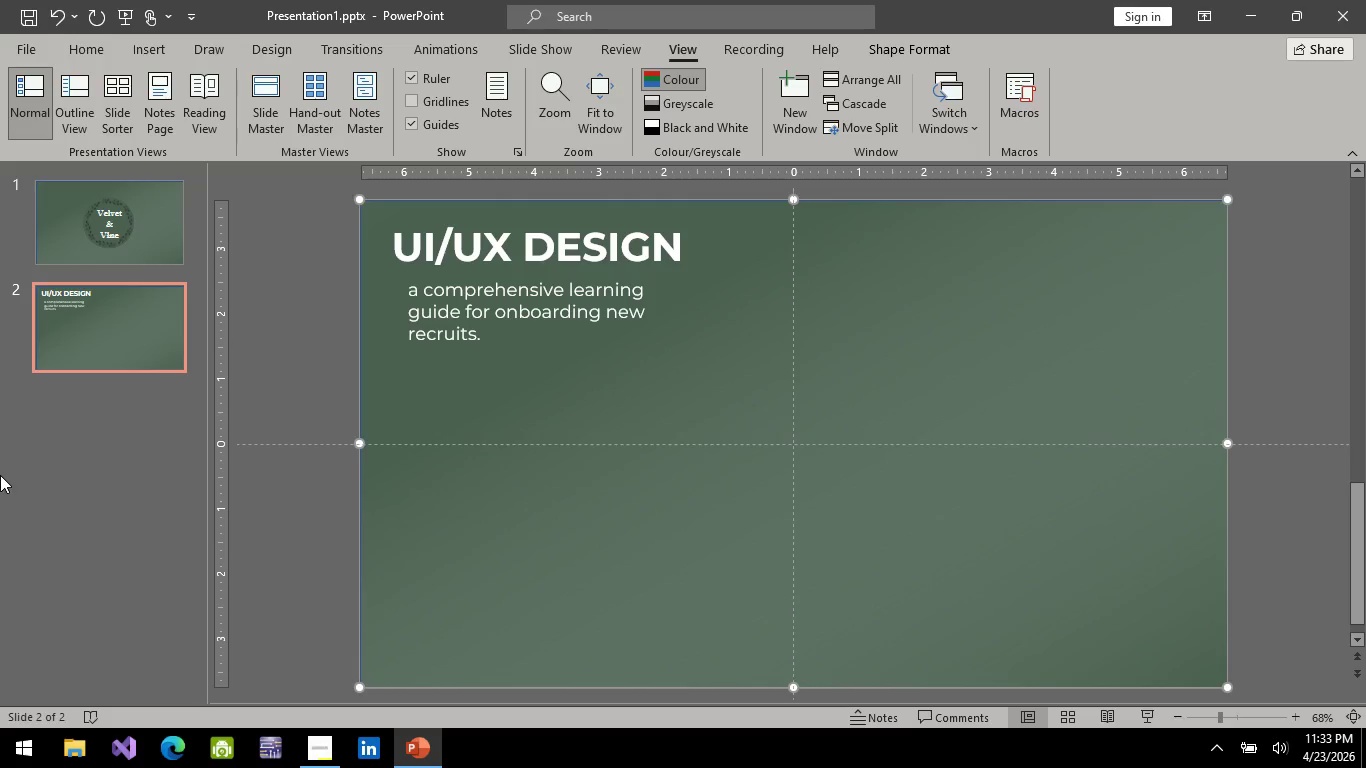 
left_click([225, 478])
 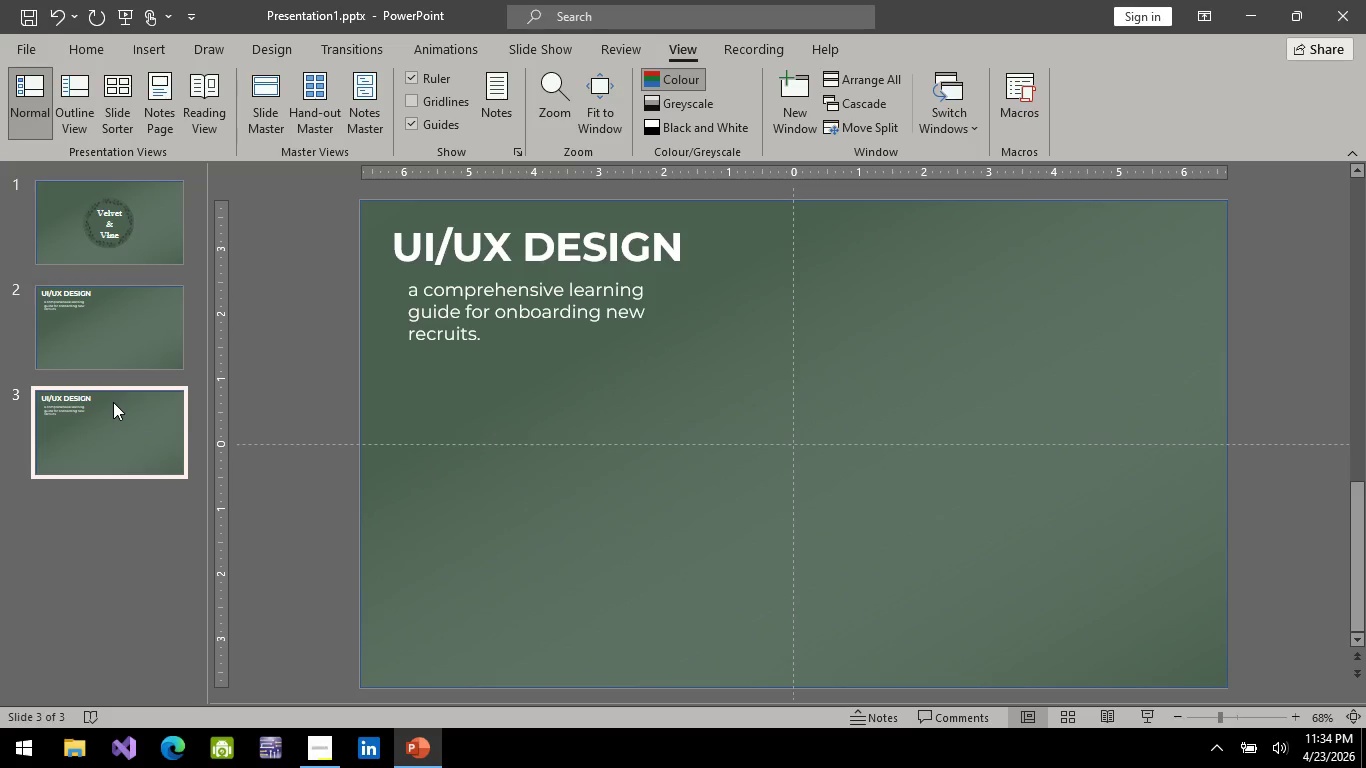 
left_click([476, 318])
 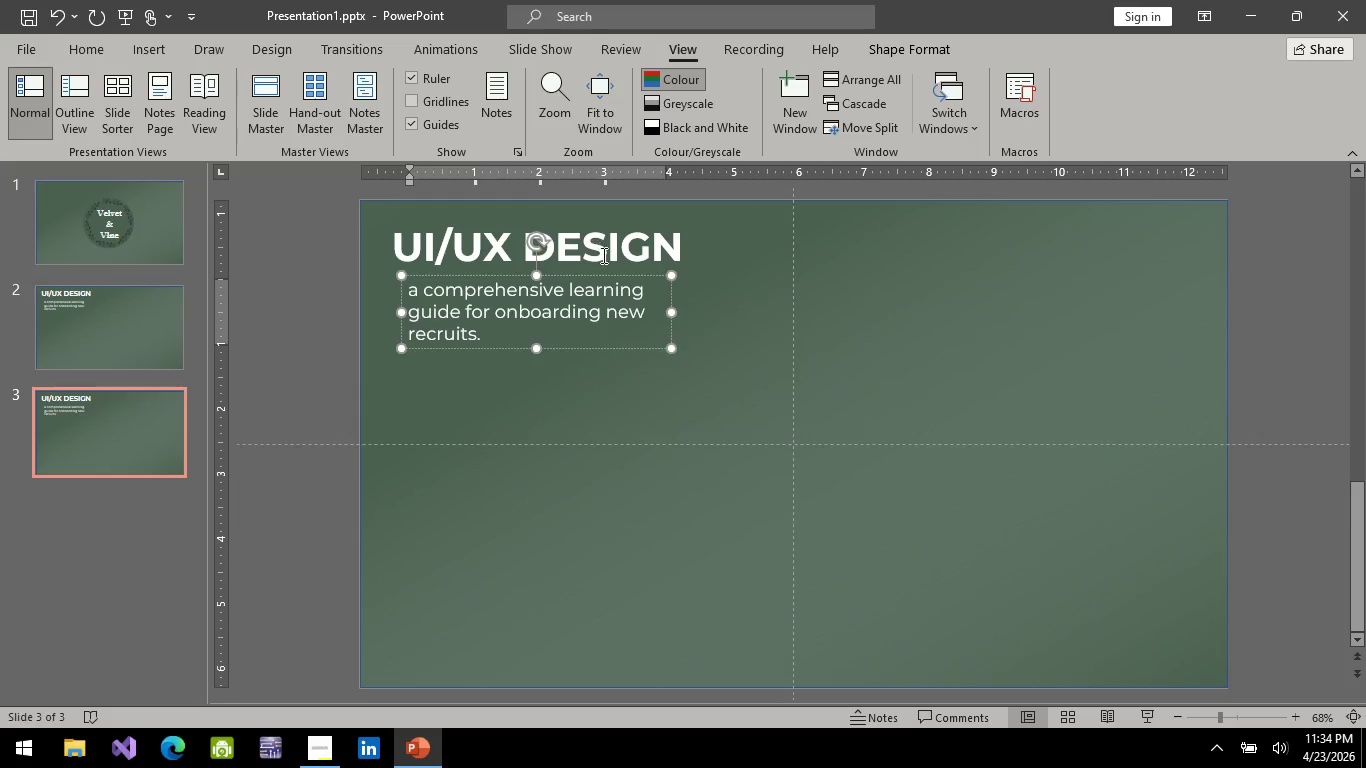 
left_click([602, 255])
 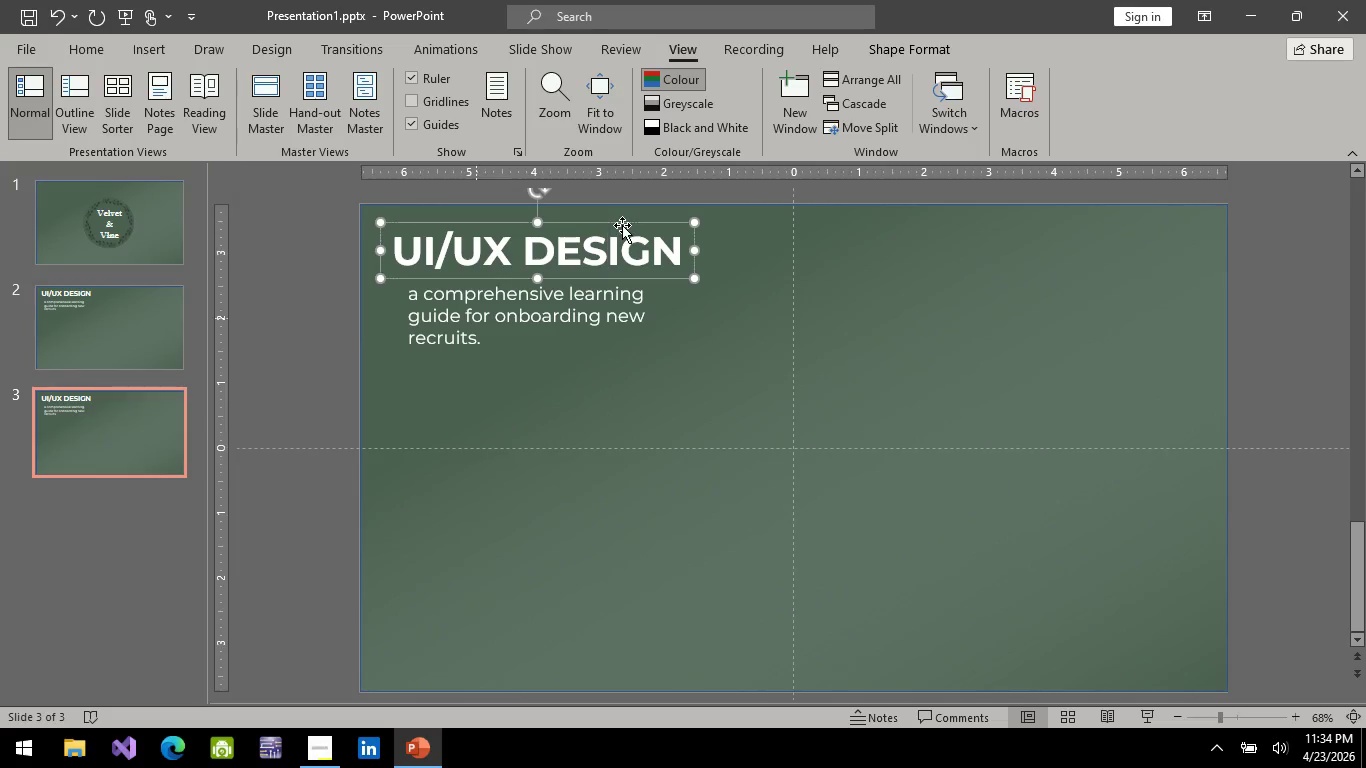 
left_click([622, 225])
 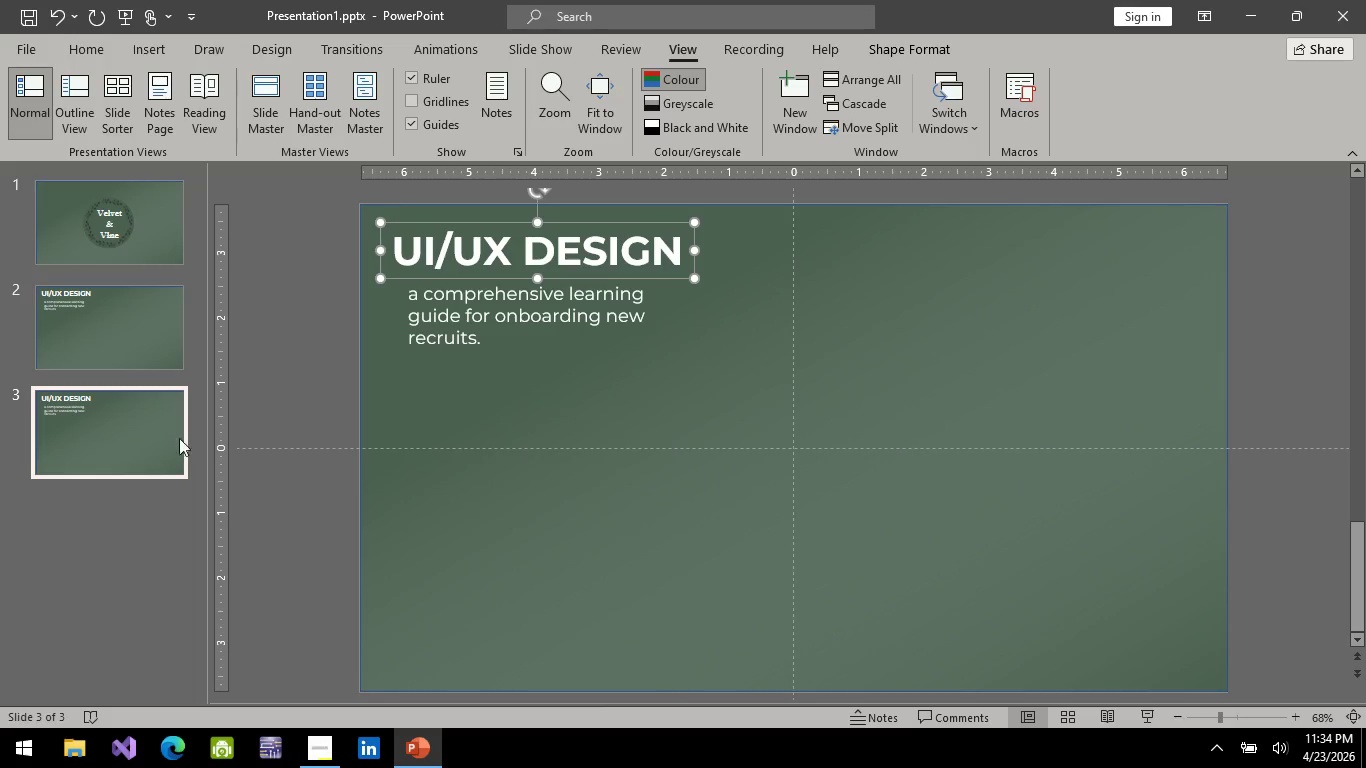 
left_click([175, 441])
 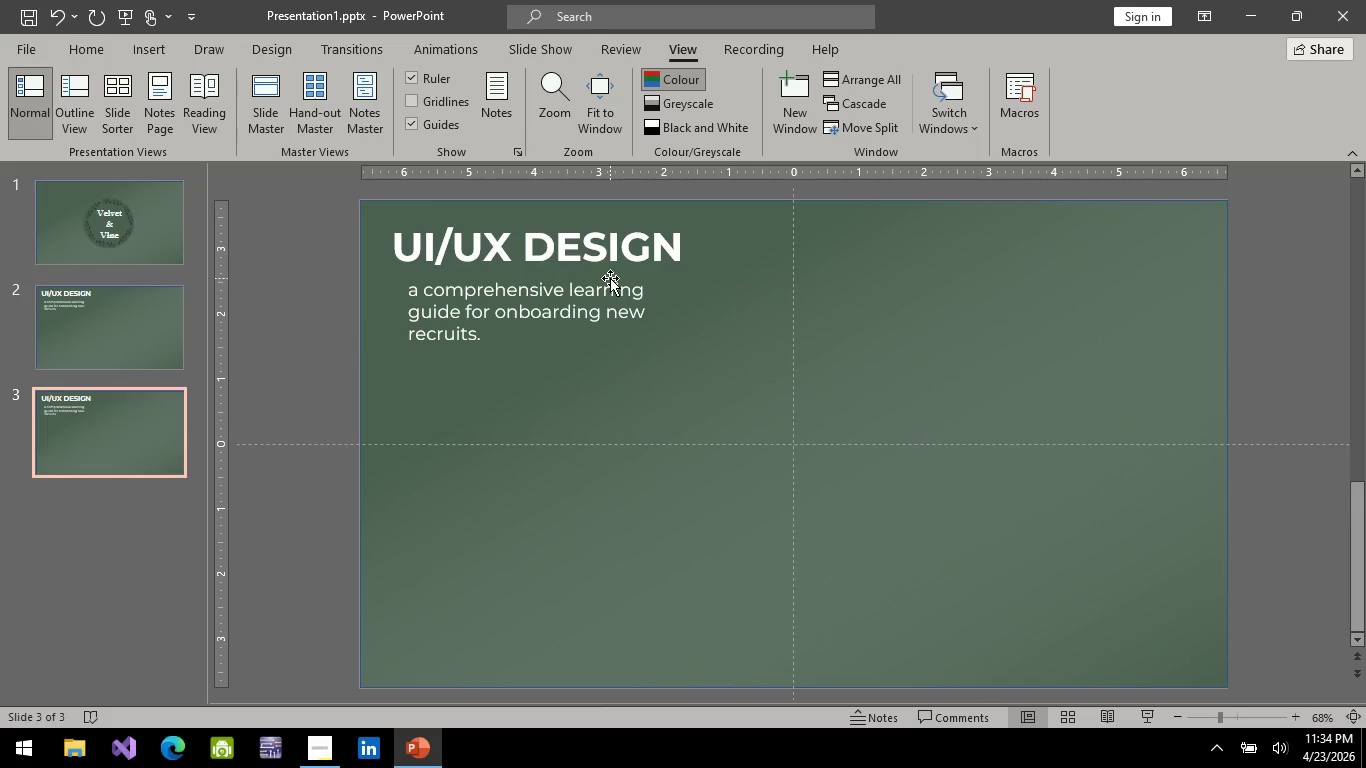 
left_click([610, 278])
 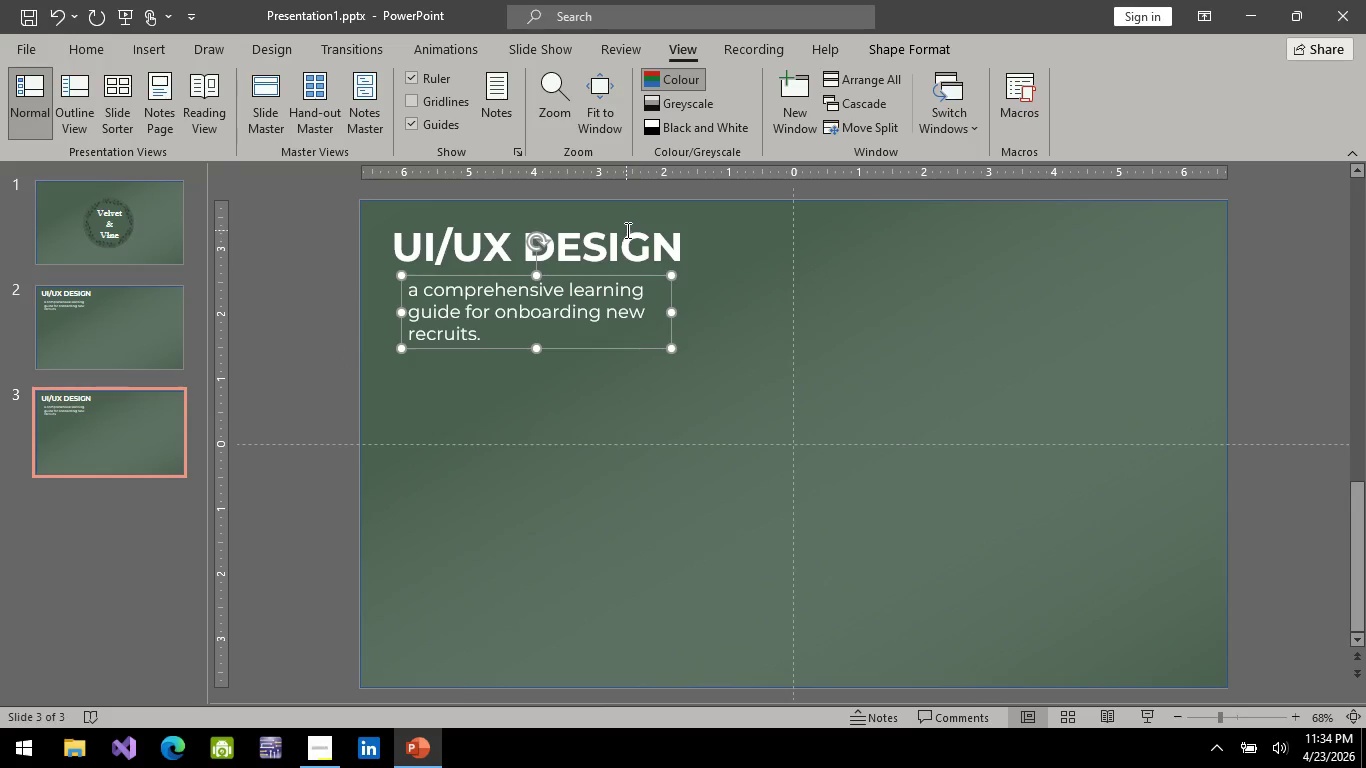 
left_click([626, 230])
 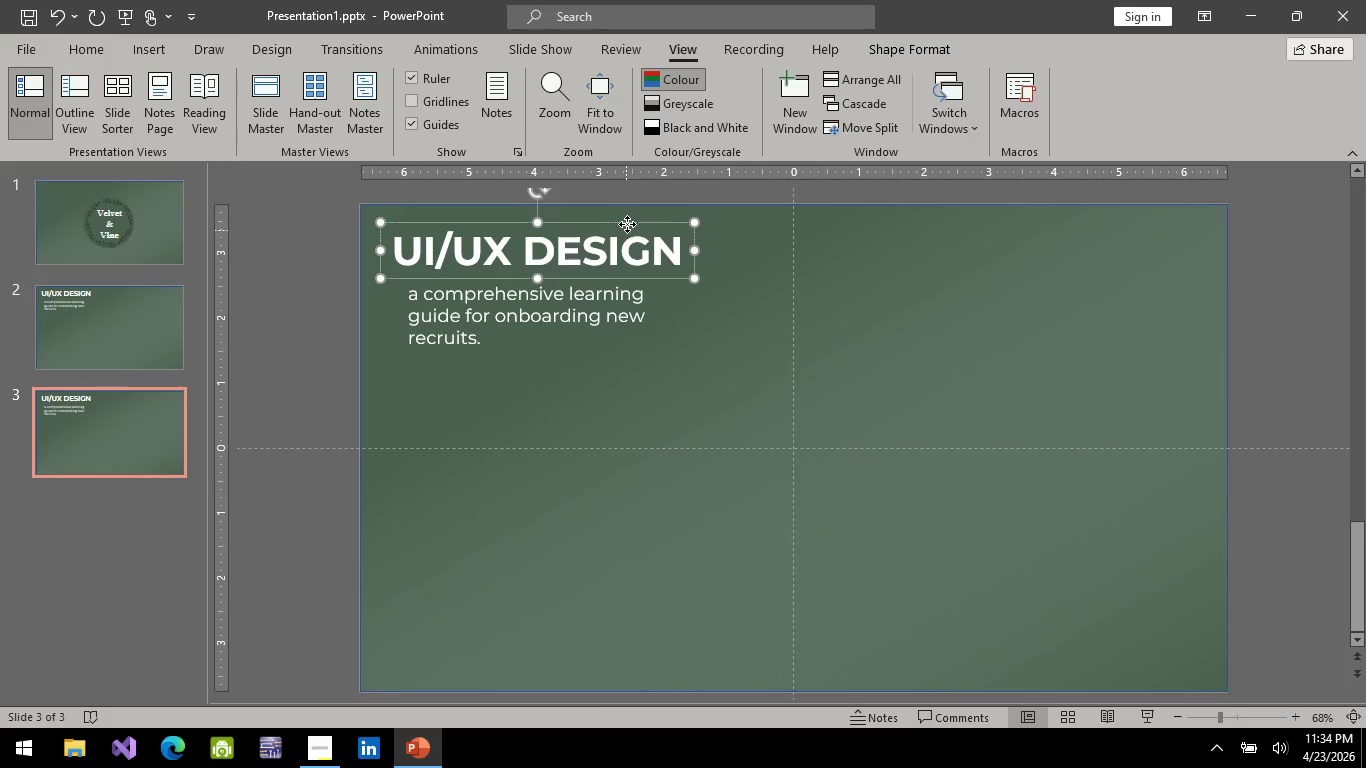 
left_click([627, 224])
 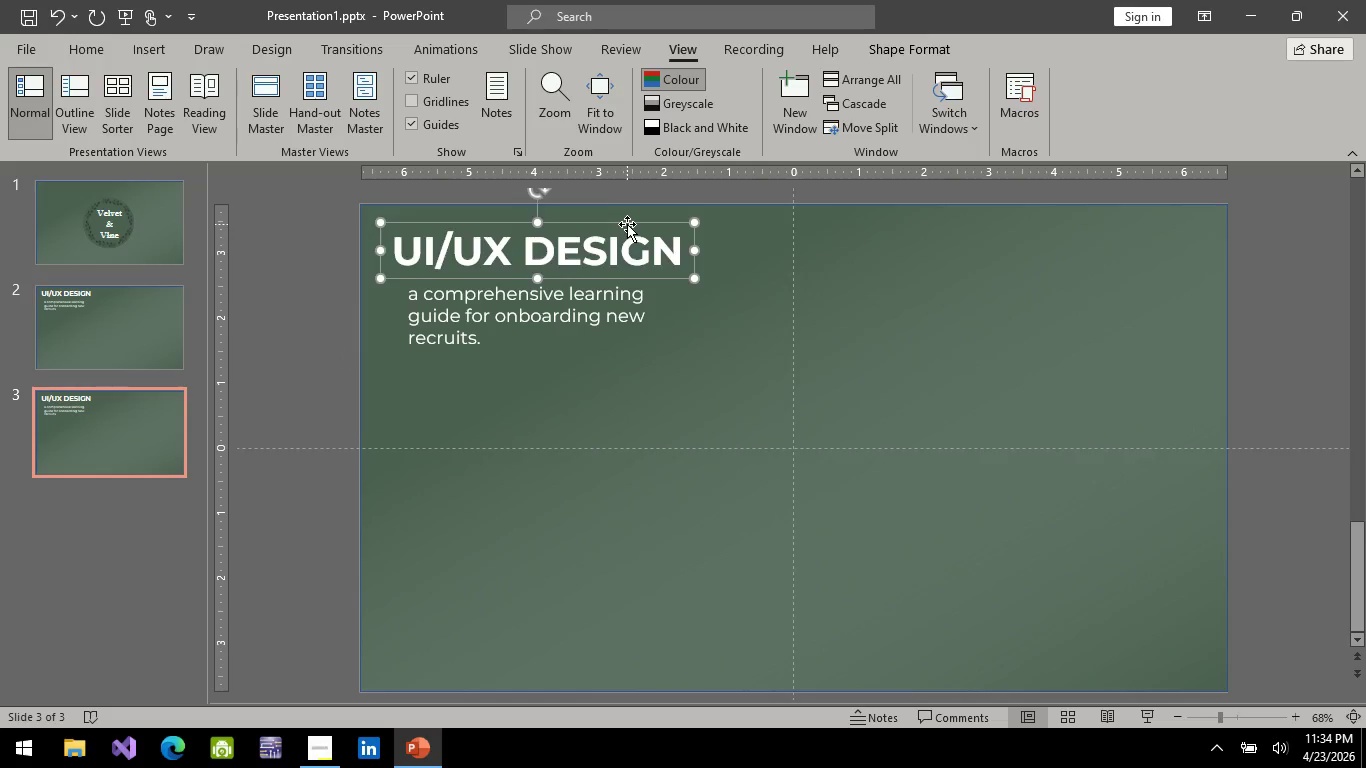 
key(Delete)
 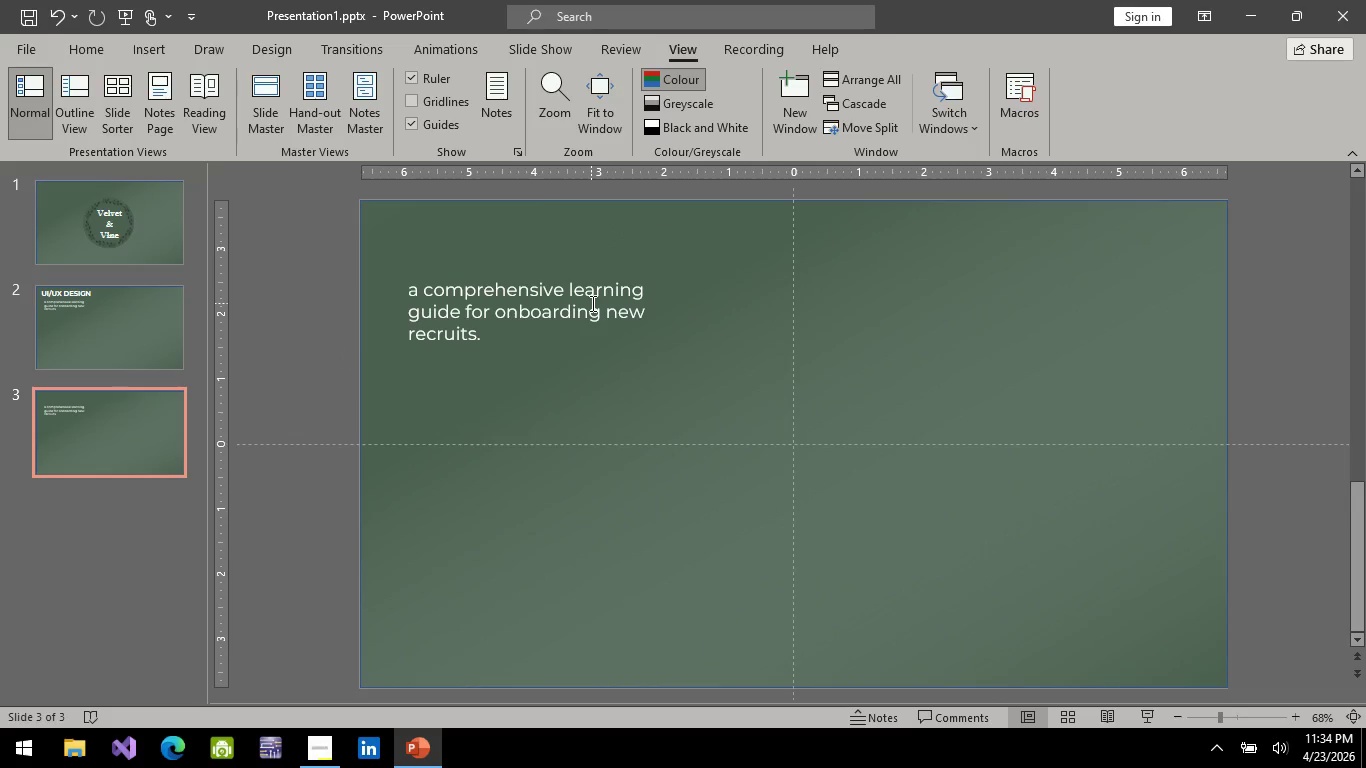 
left_click([591, 303])
 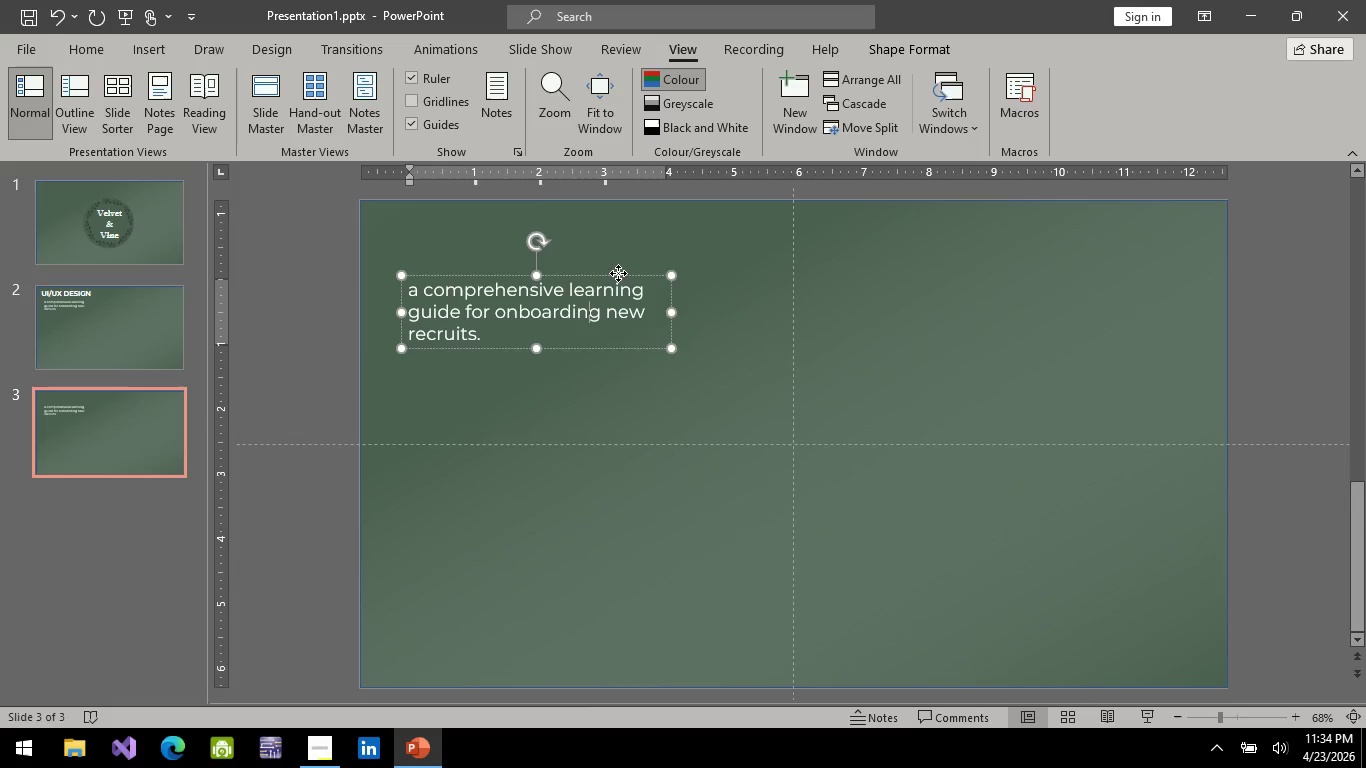 
left_click([618, 273])
 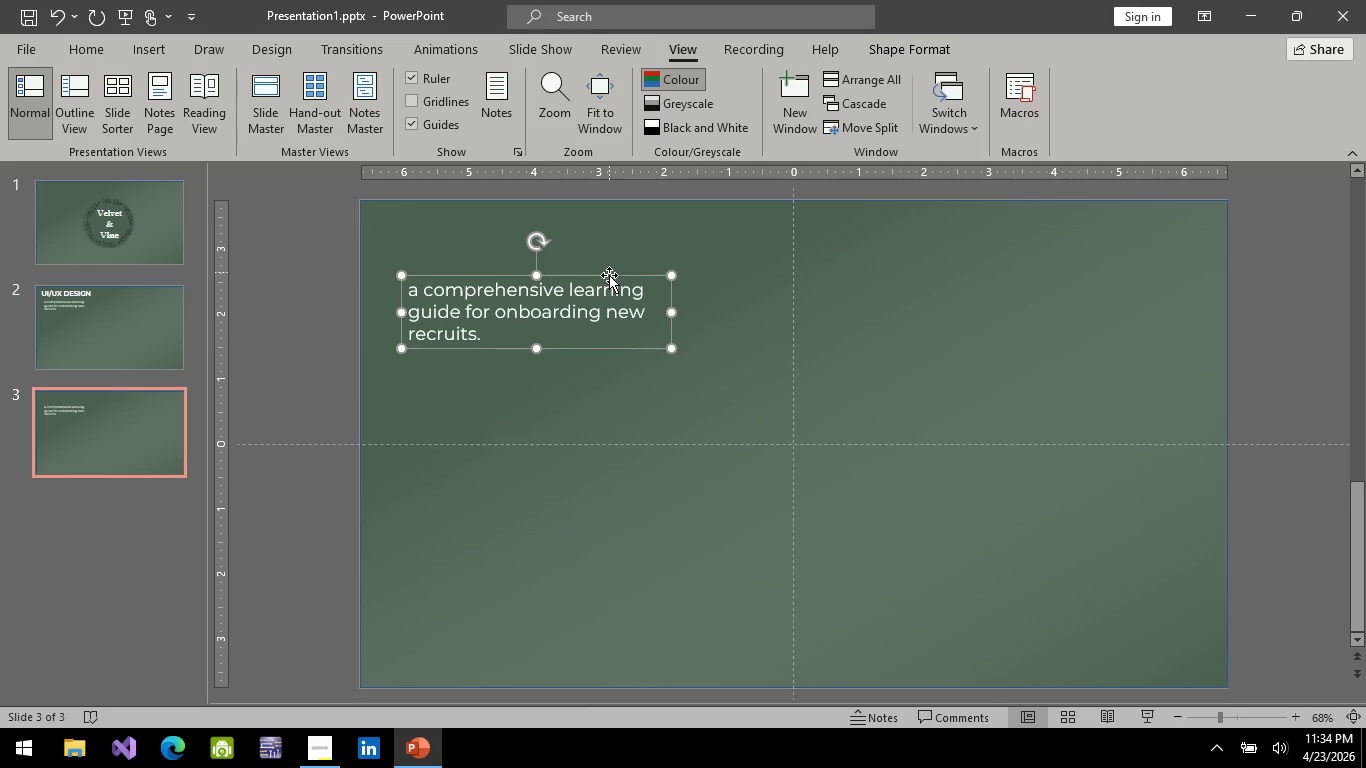 
left_click([609, 279])
 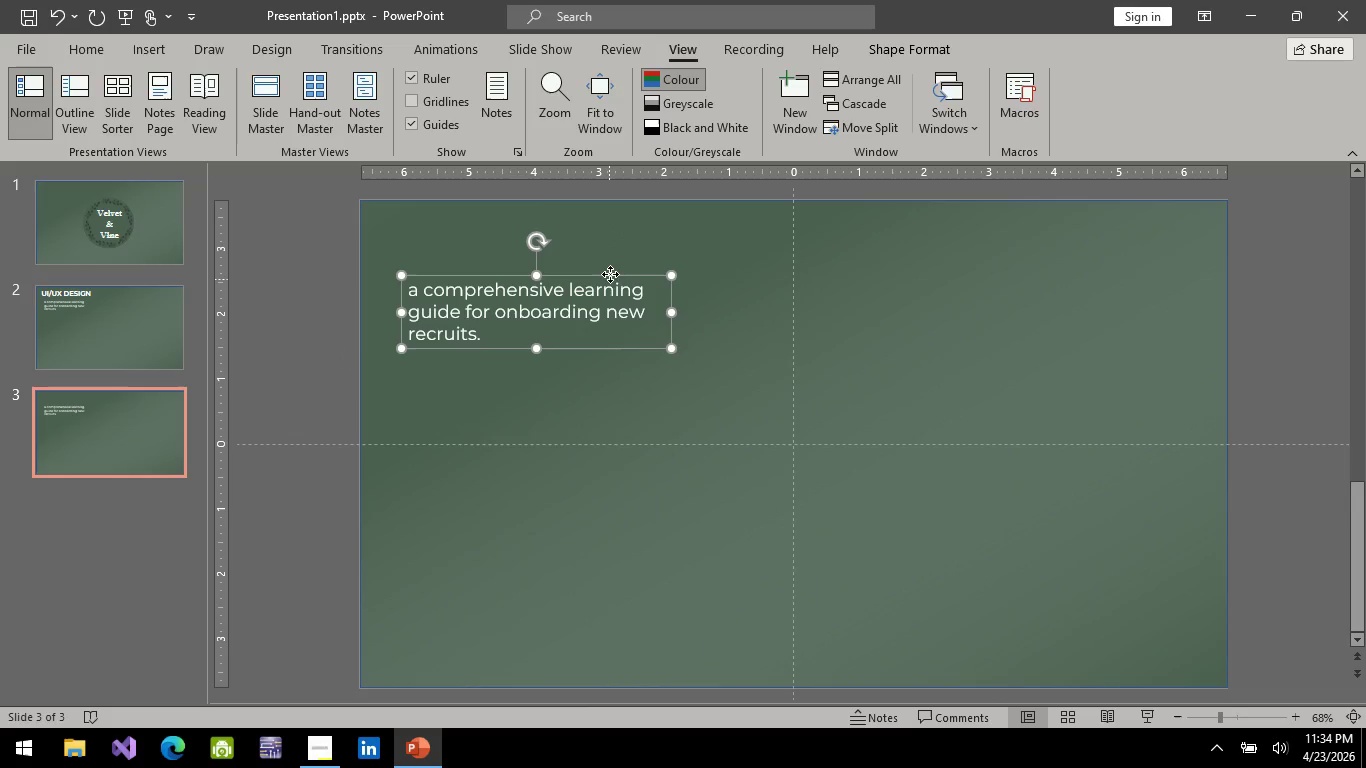 
left_click([610, 274])
 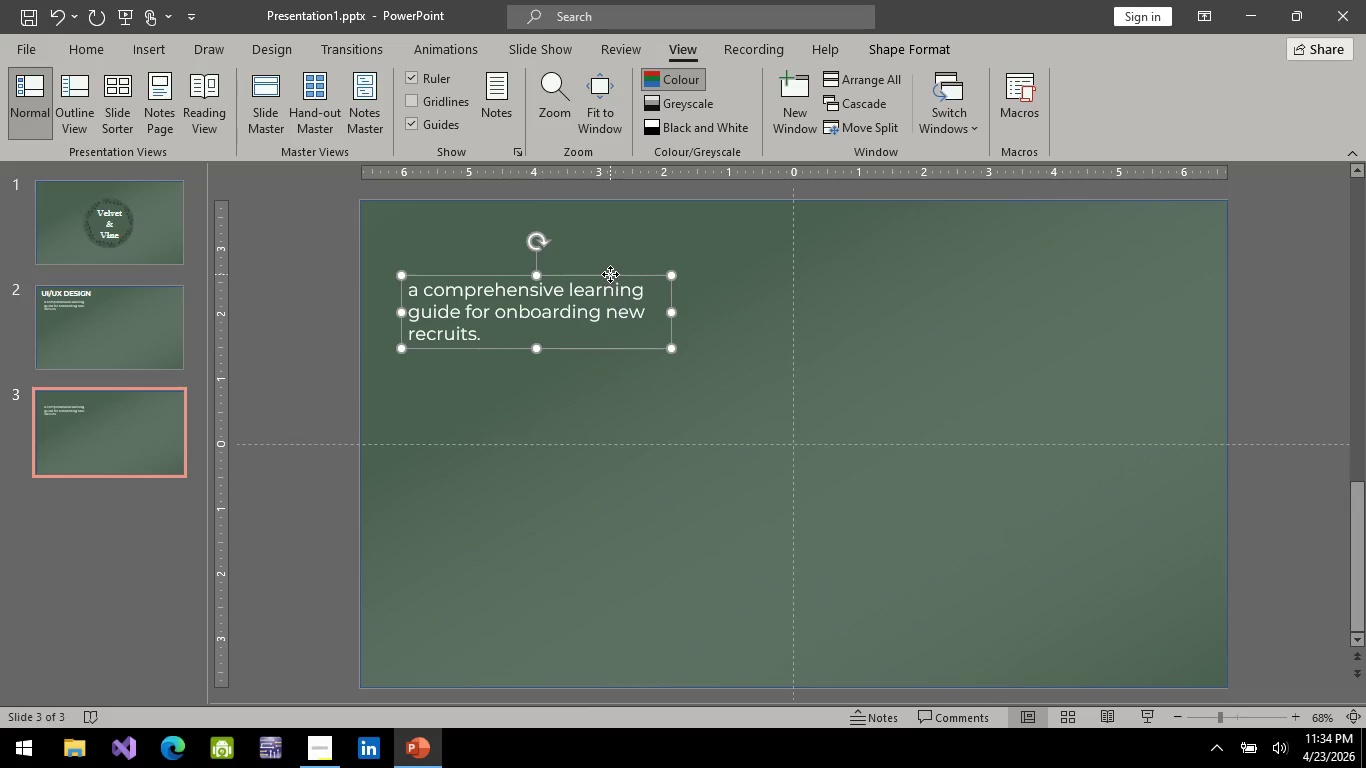 
left_click([610, 274])
 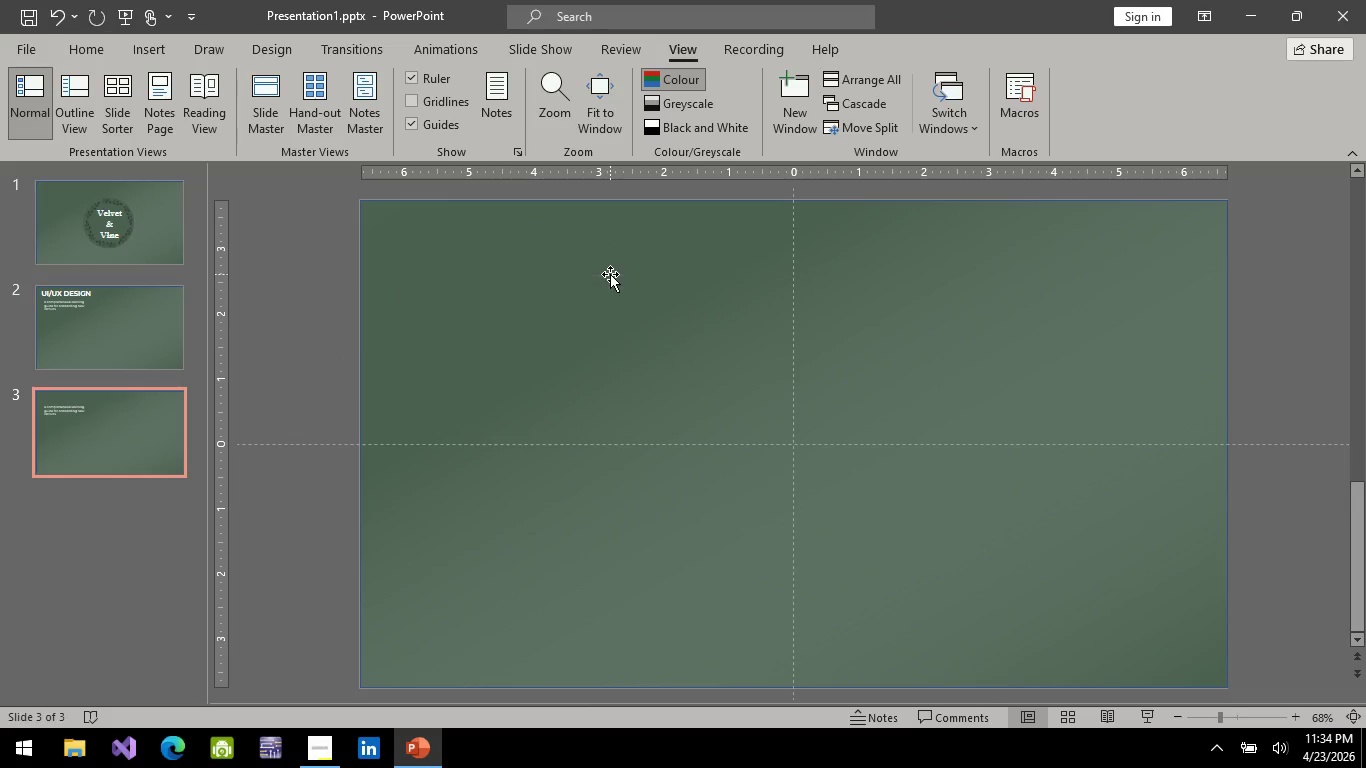 
key(Delete)
 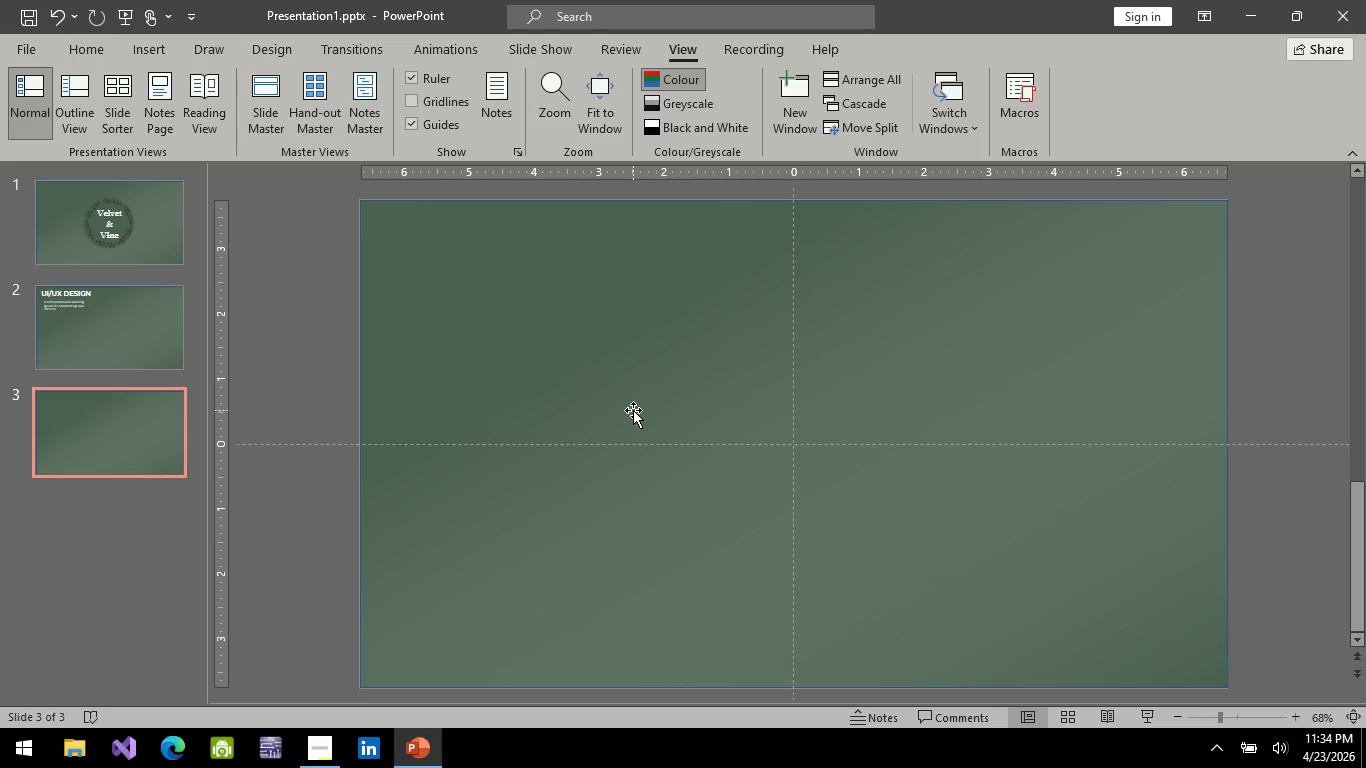 
wait(5.94)
 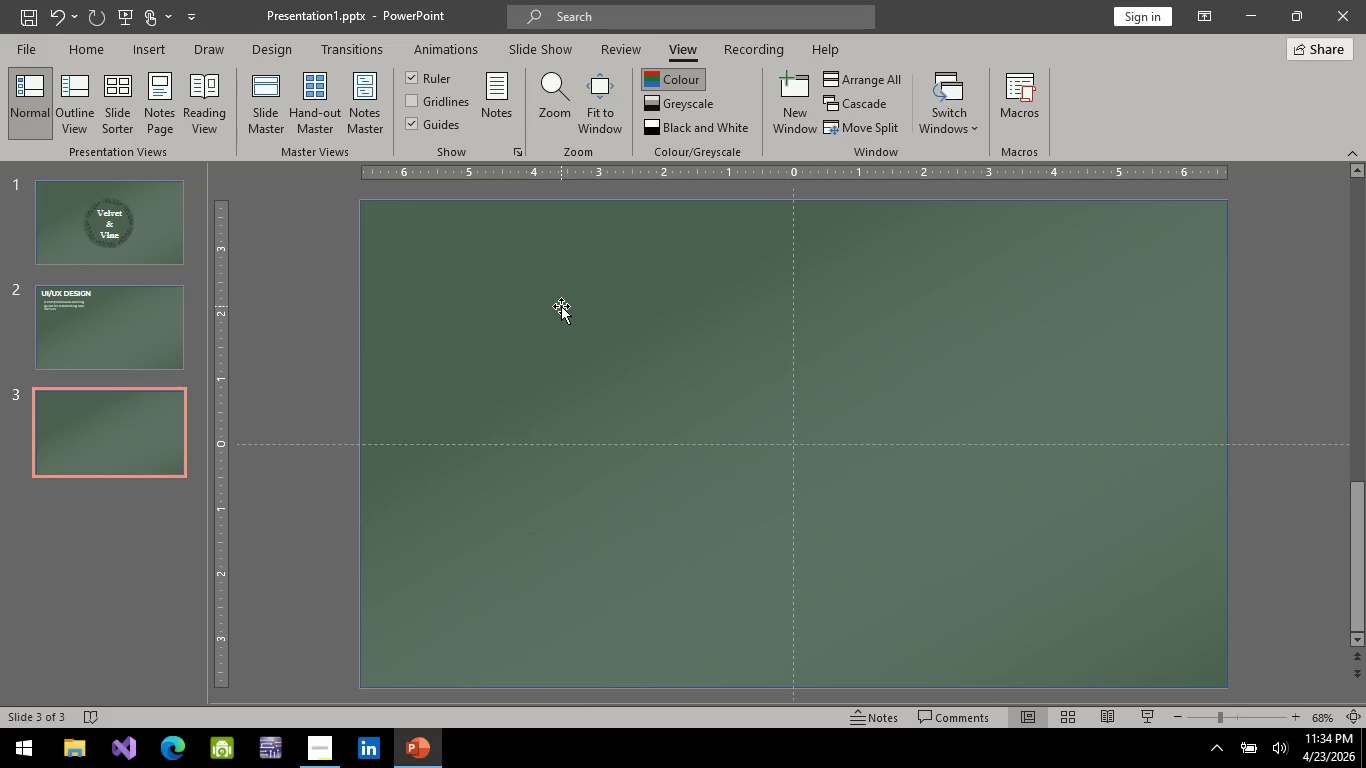 
key(Alt+AltLeft)
 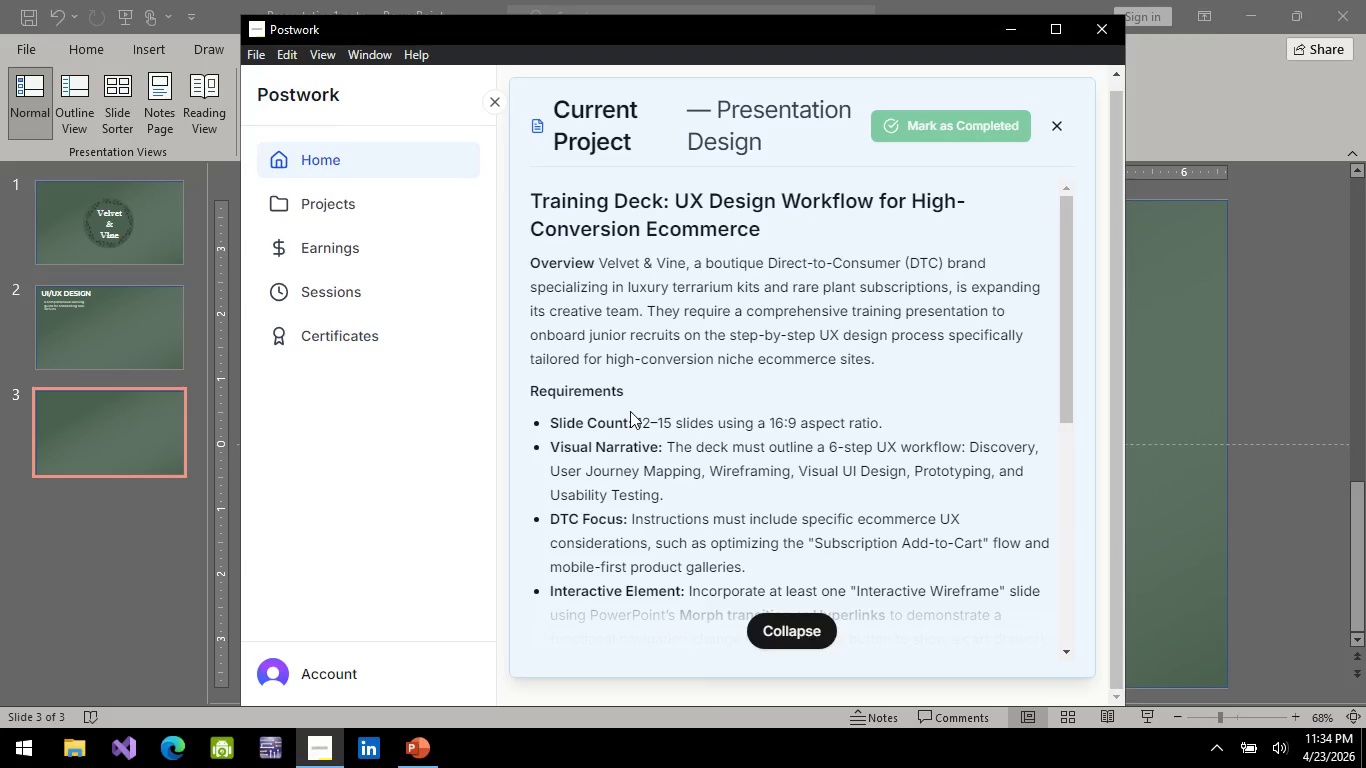 
key(Alt+Tab)